 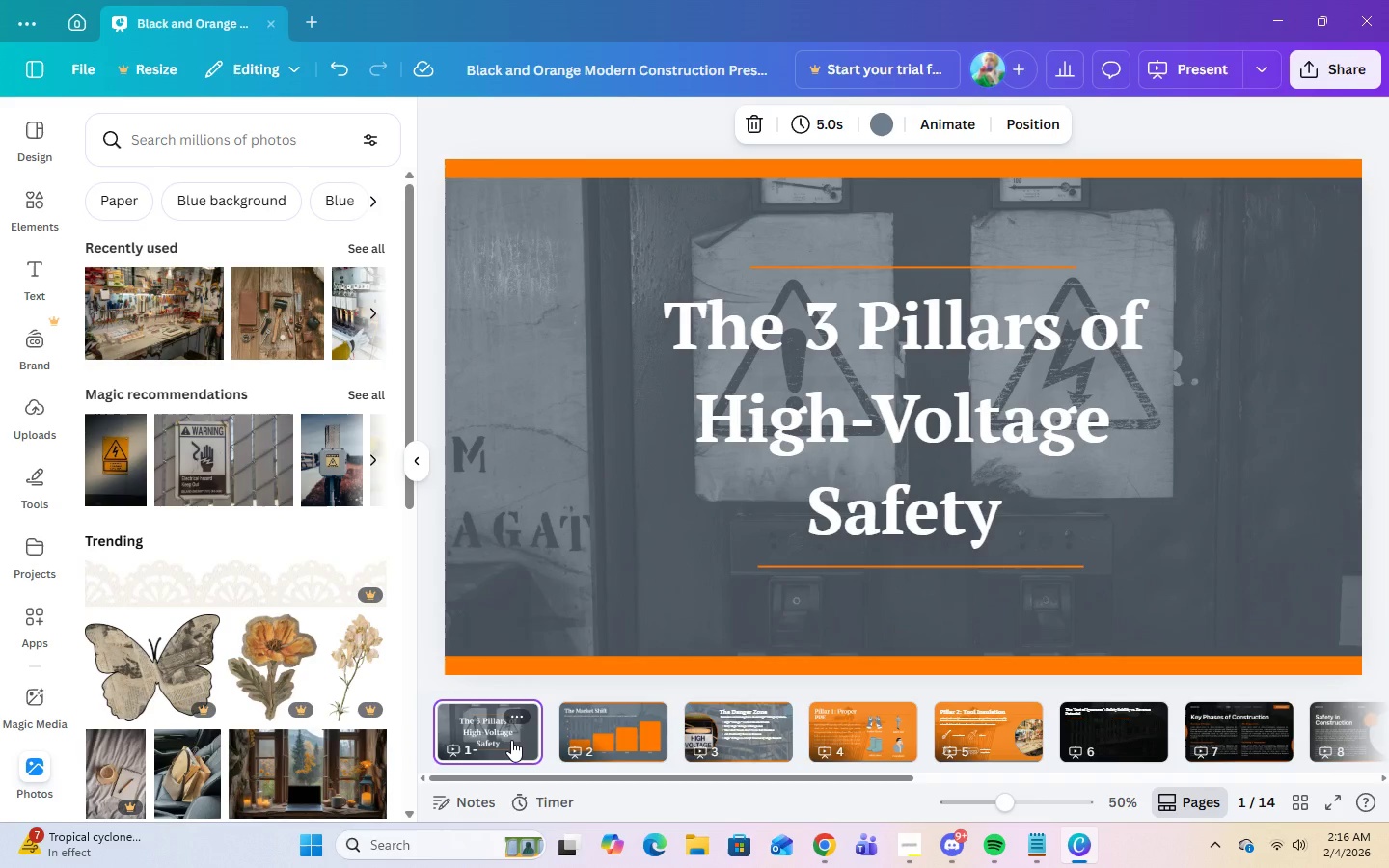 
left_click([639, 743])
 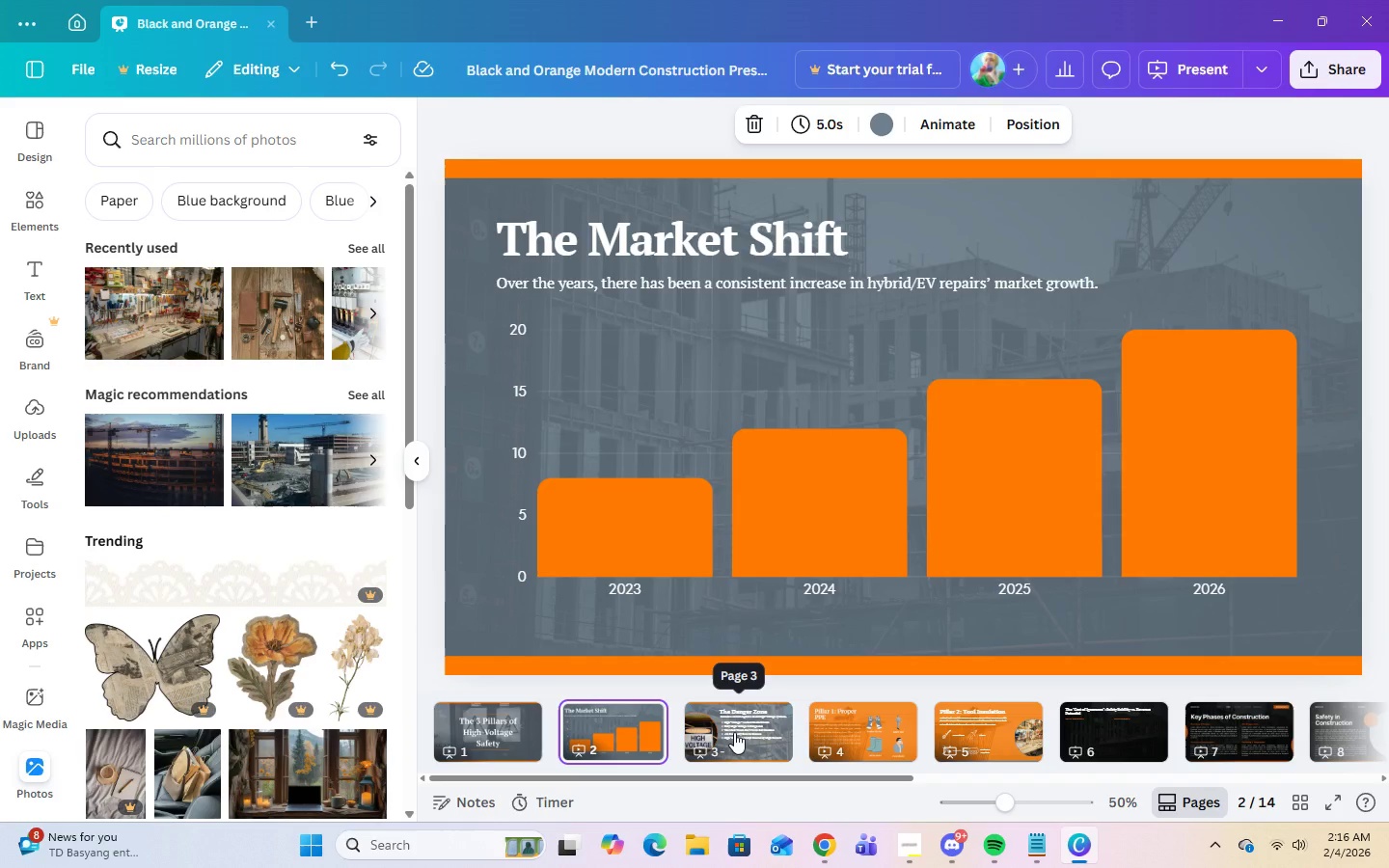 
left_click([734, 732])
 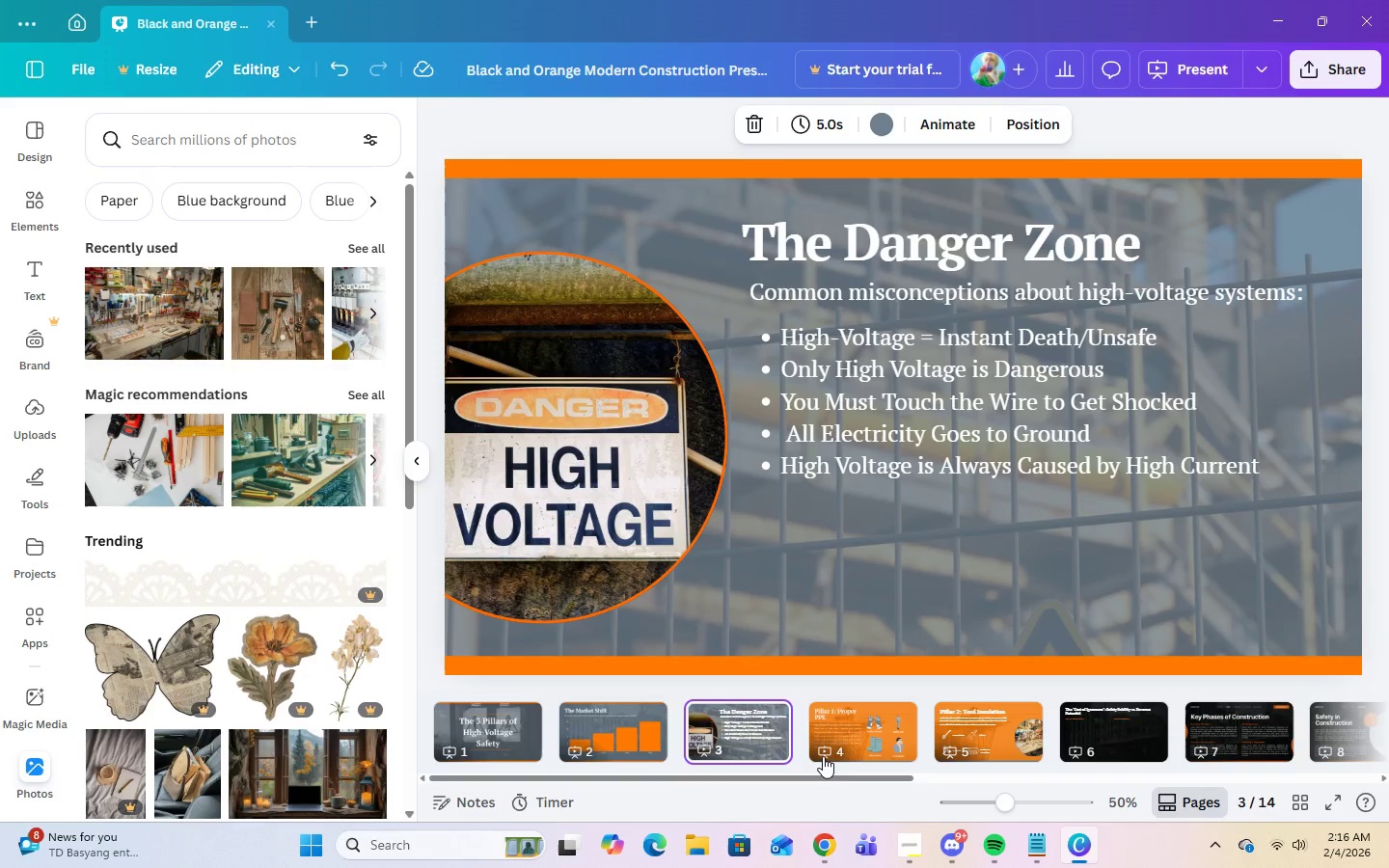 
left_click([834, 709])
 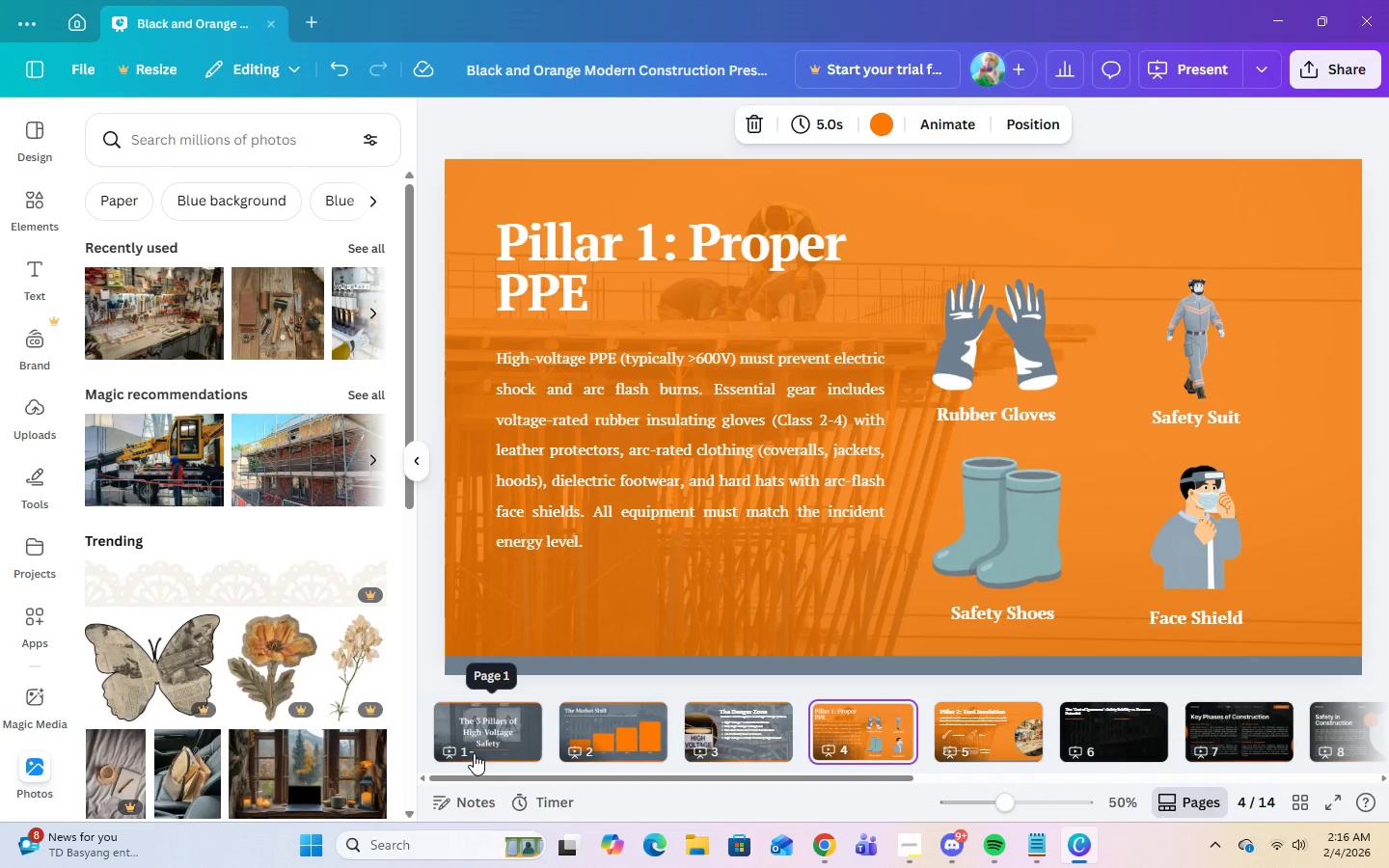 
wait(13.64)
 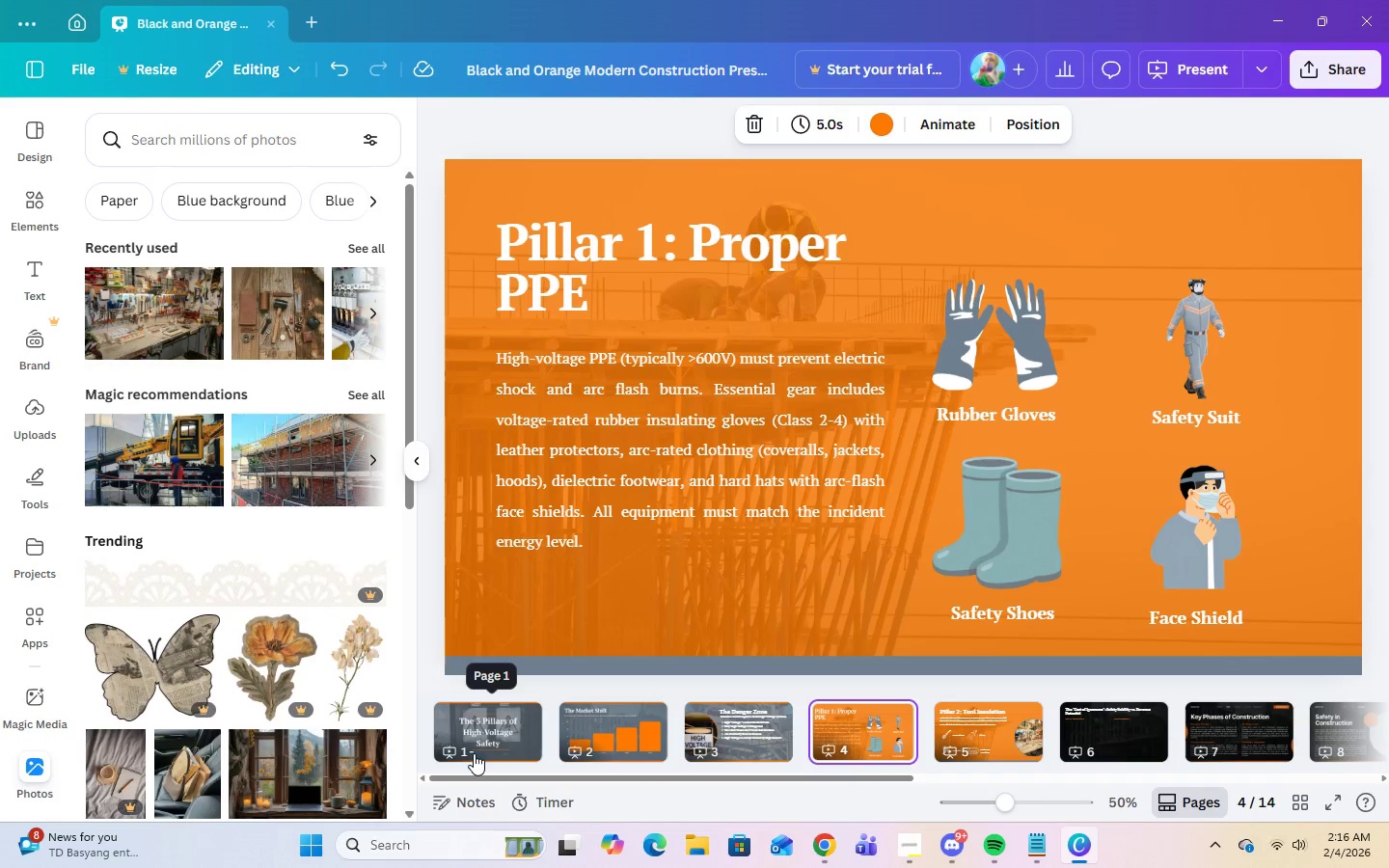 
left_click([992, 748])
 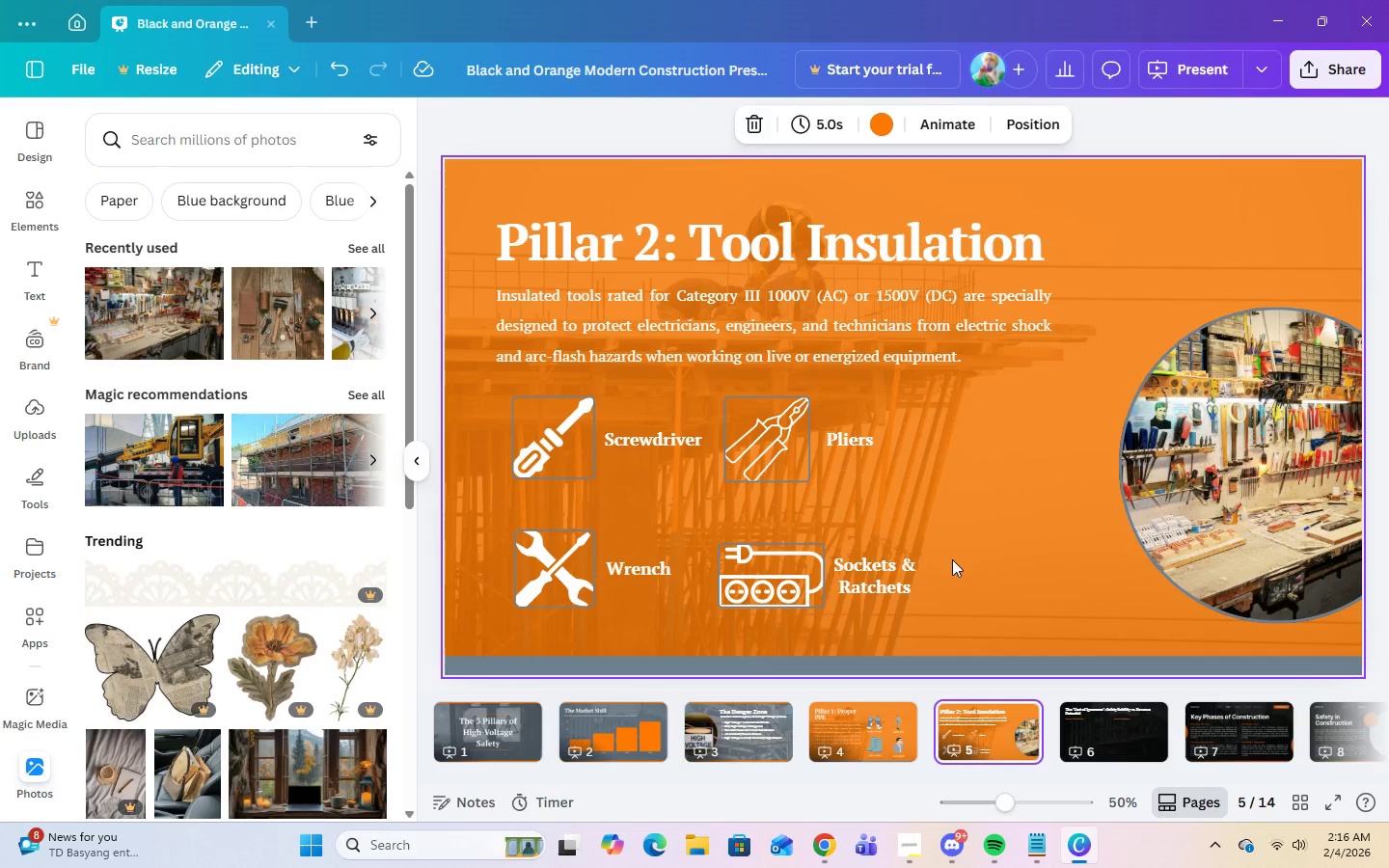 
mouse_move([1375, 870])
 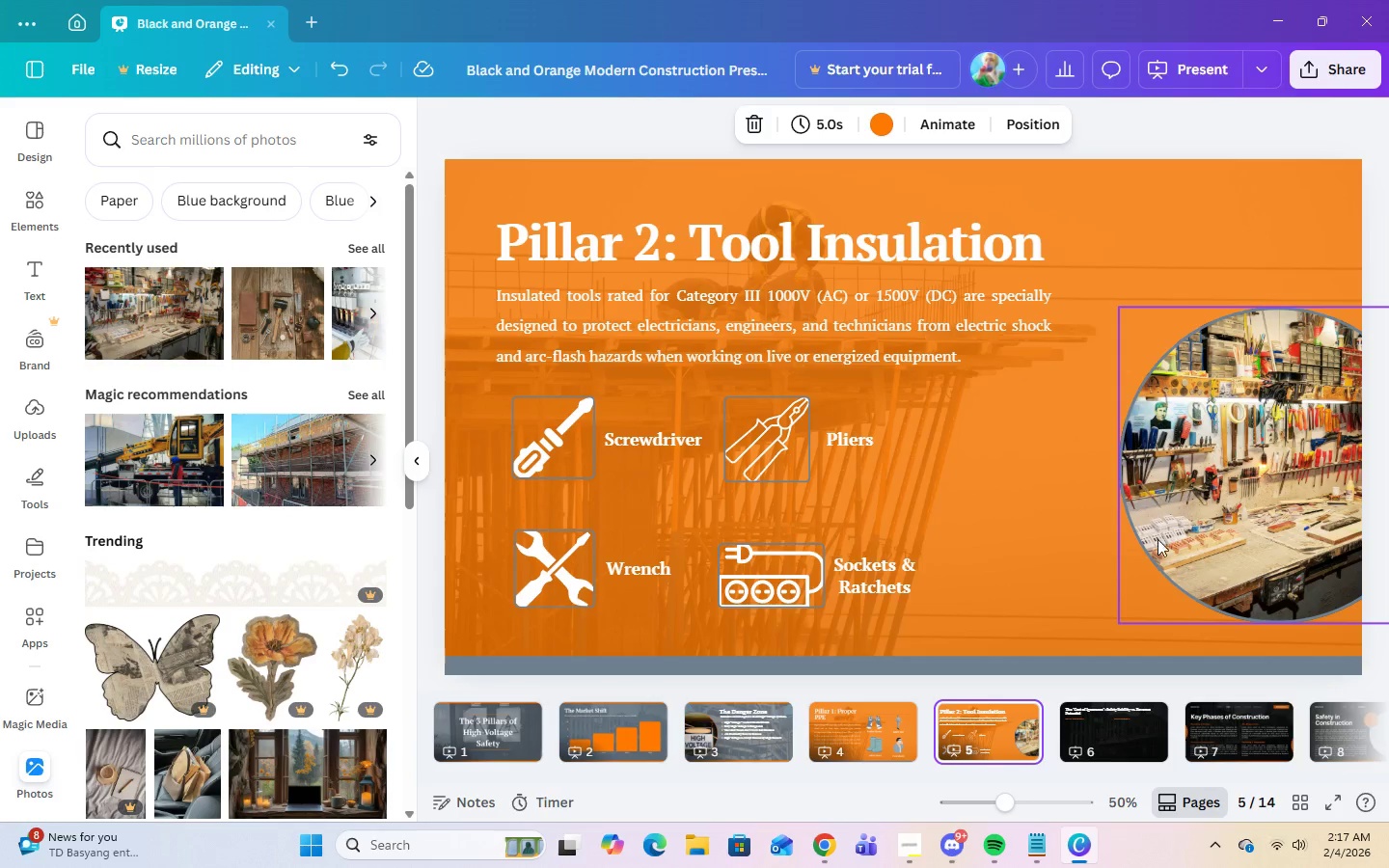 
wait(5.88)
 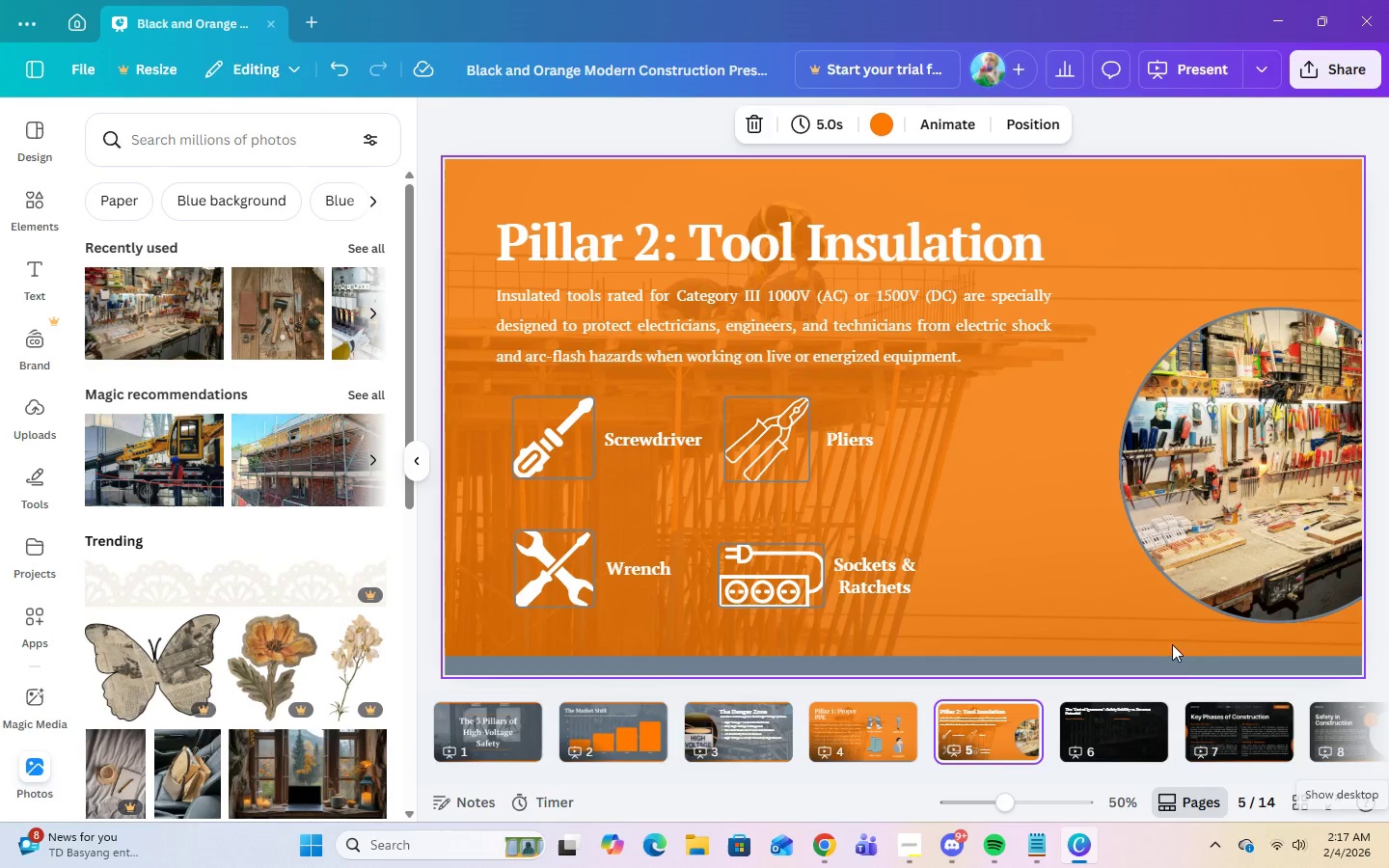 
left_click([1135, 734])
 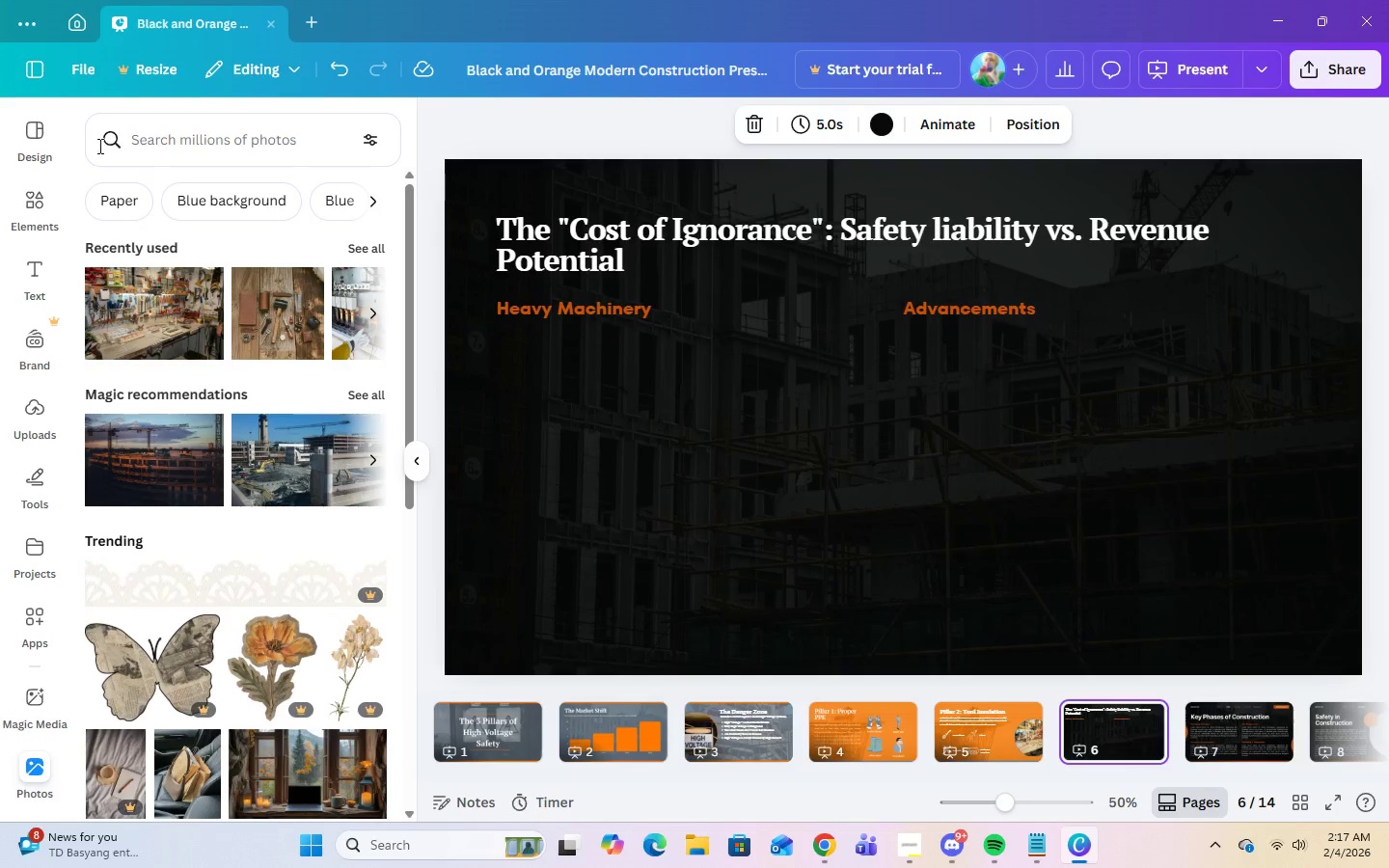 
left_click([199, 143])
 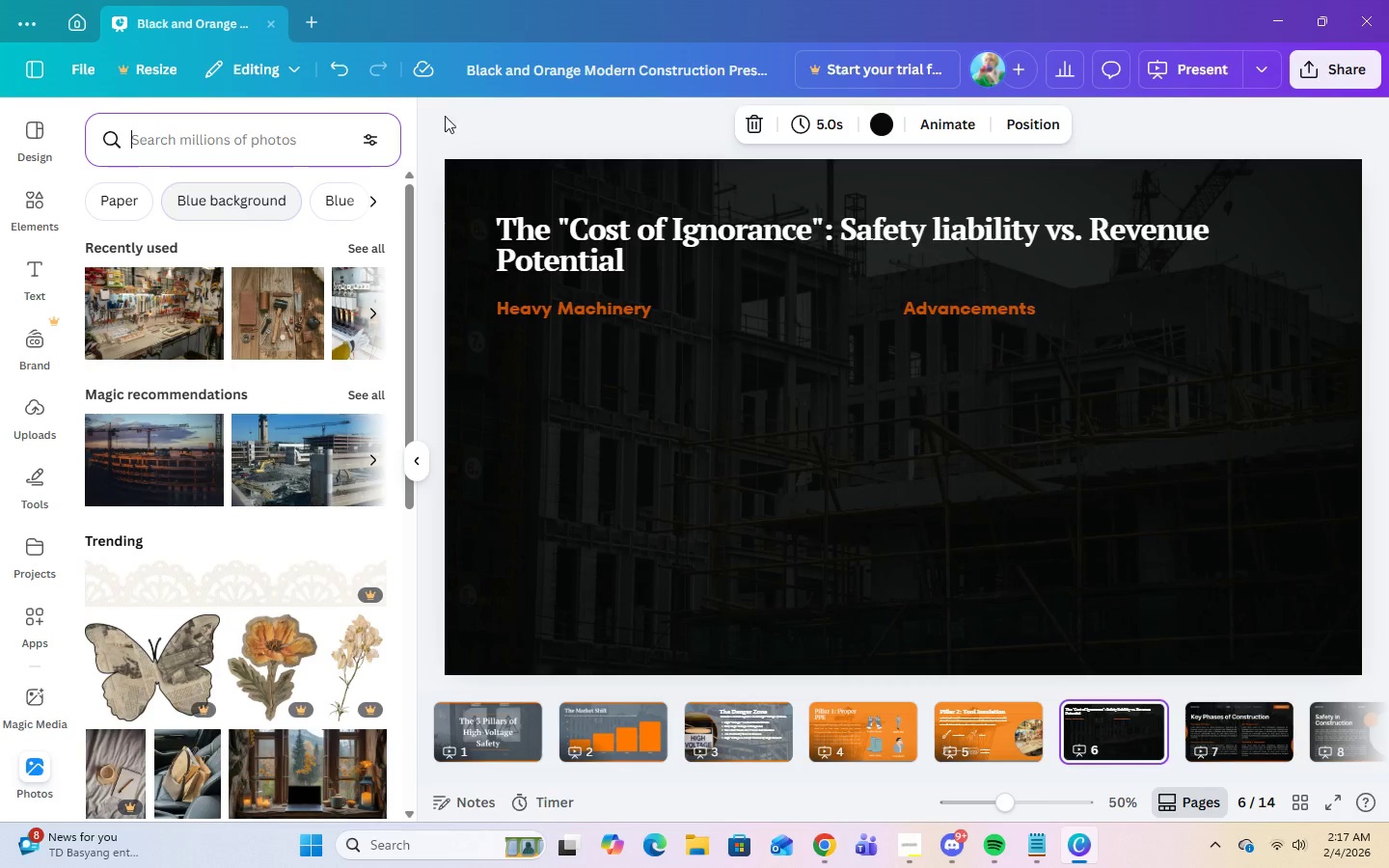 
wait(7.56)
 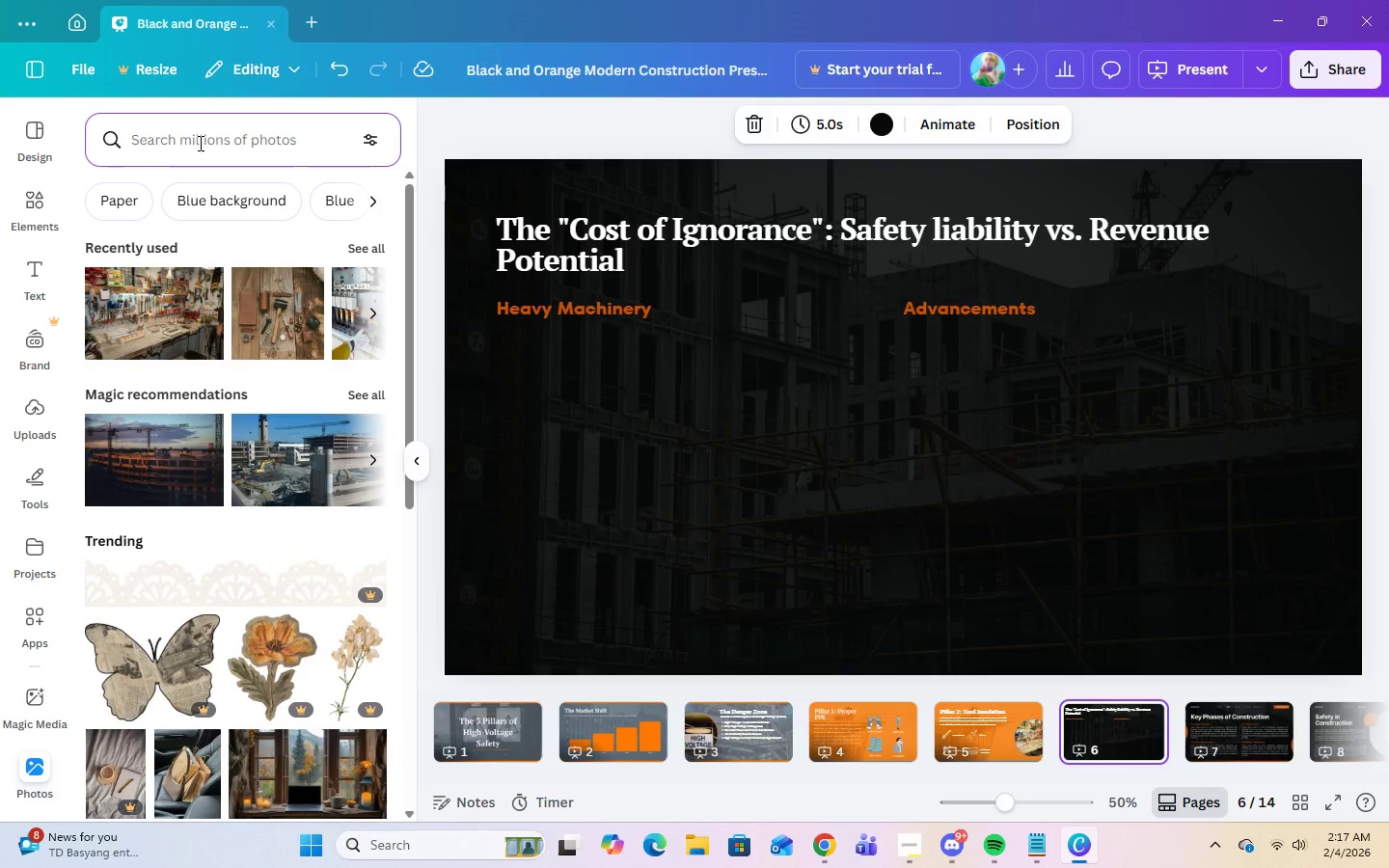 
left_click([1009, 190])
 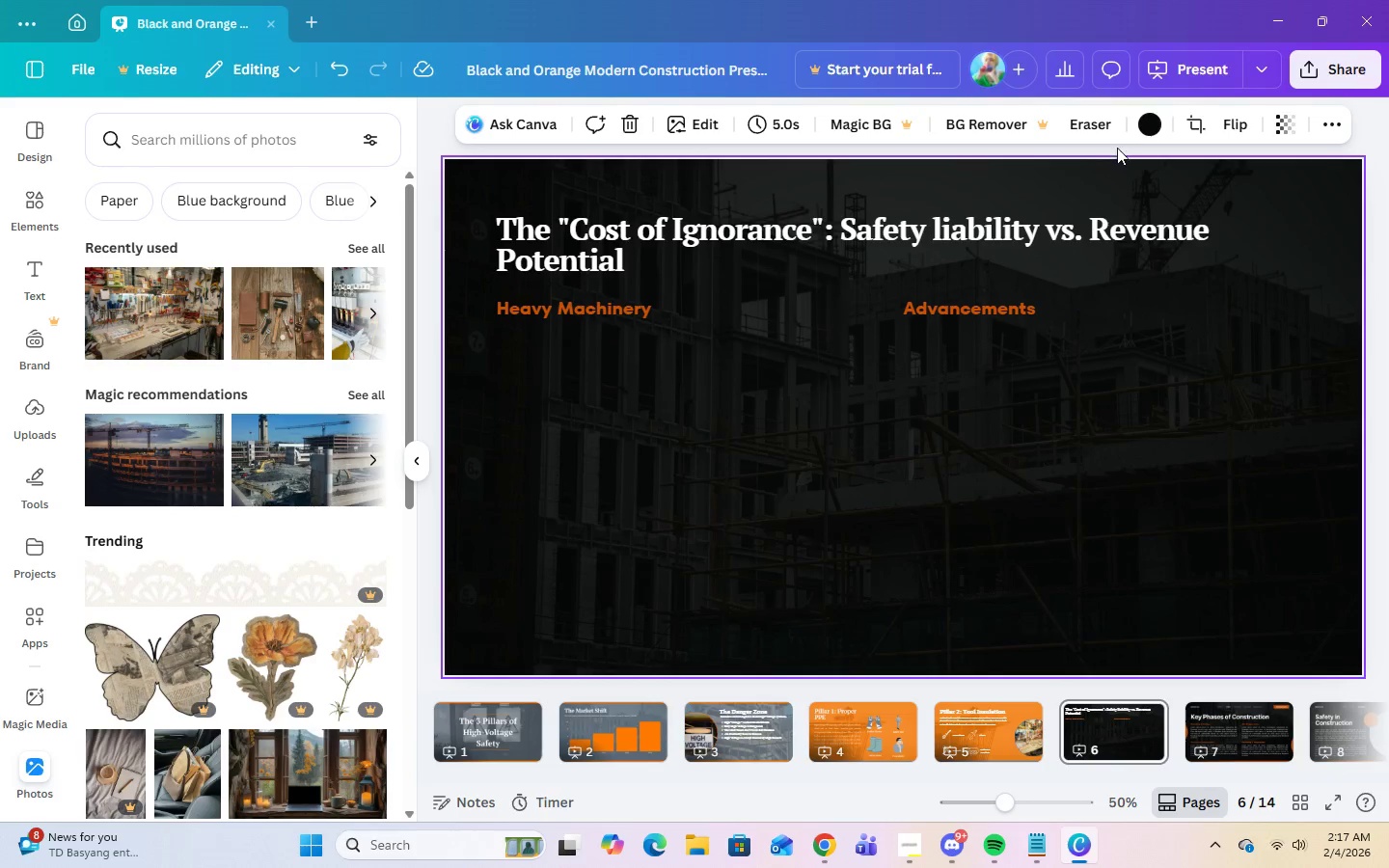 
left_click([1149, 117])
 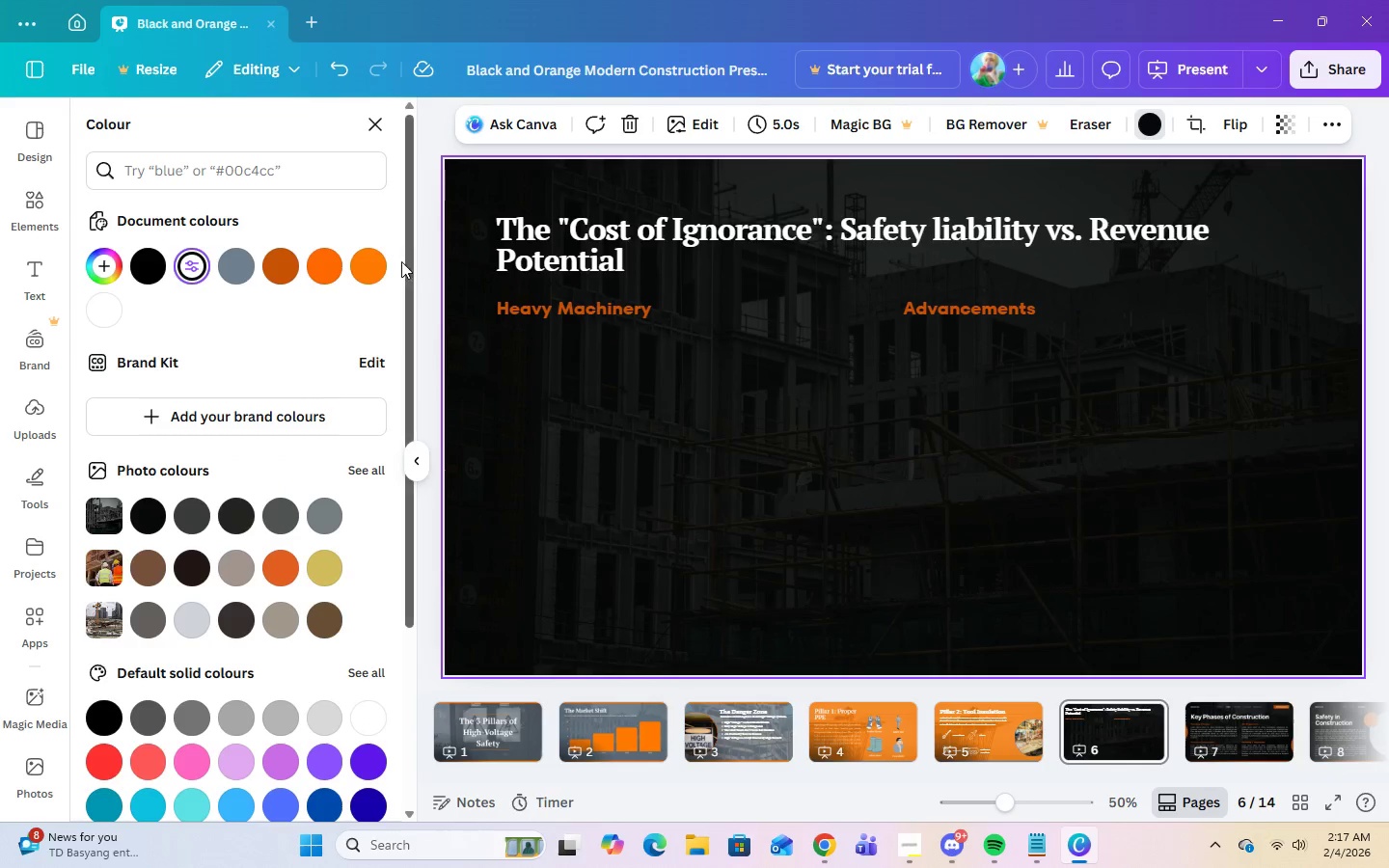 
left_click([379, 271])
 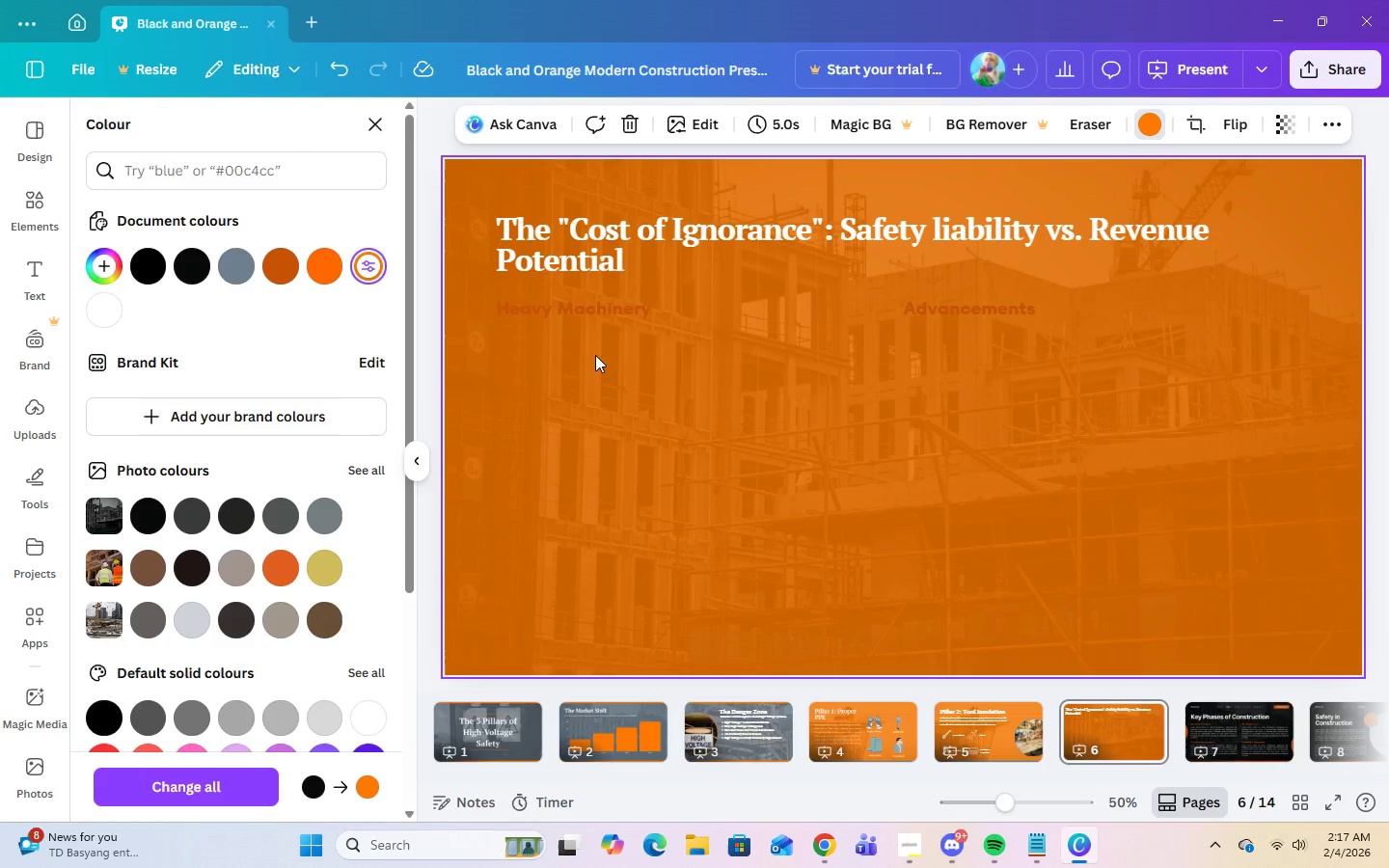 
left_click([580, 305])
 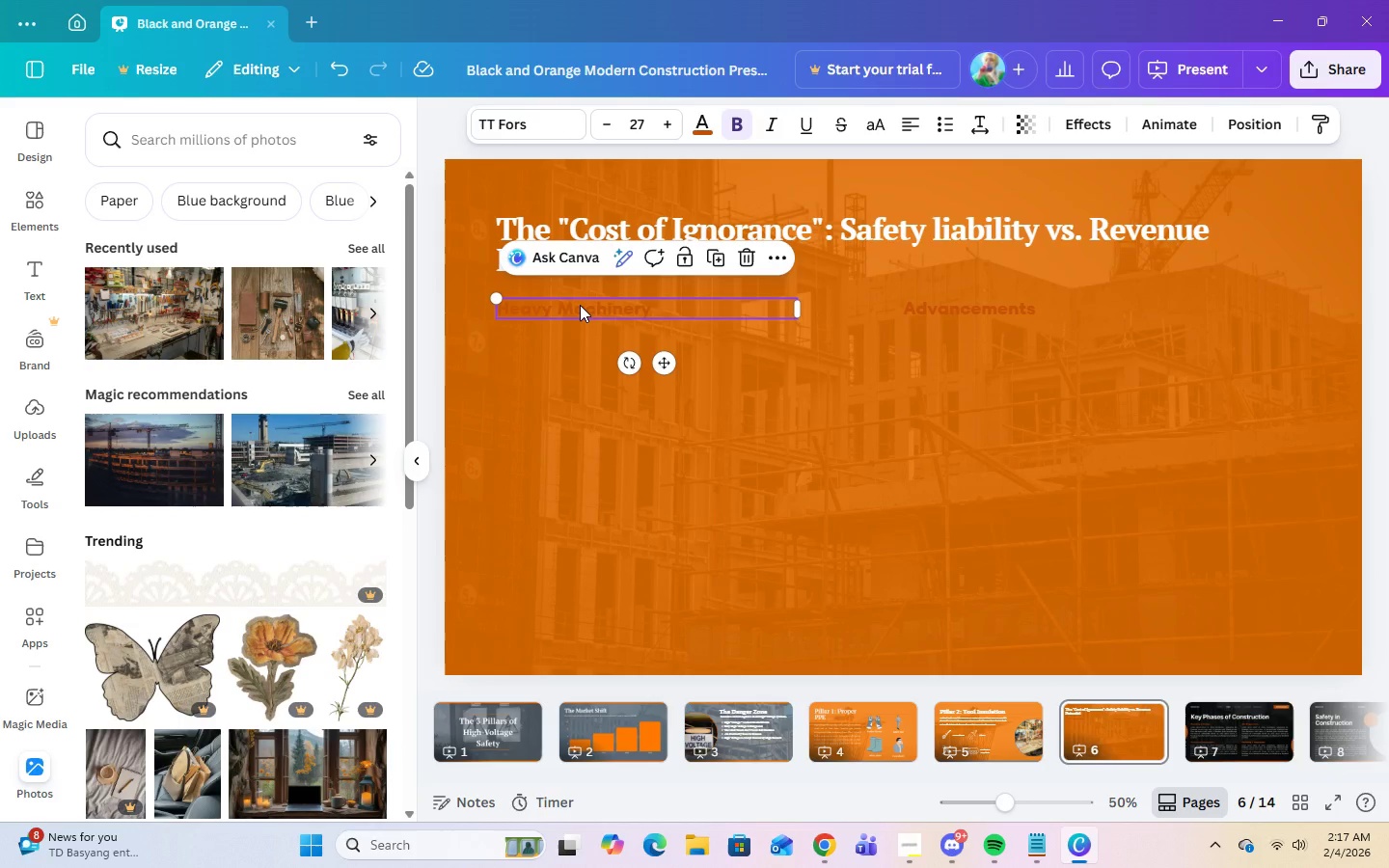 
wait(6.44)
 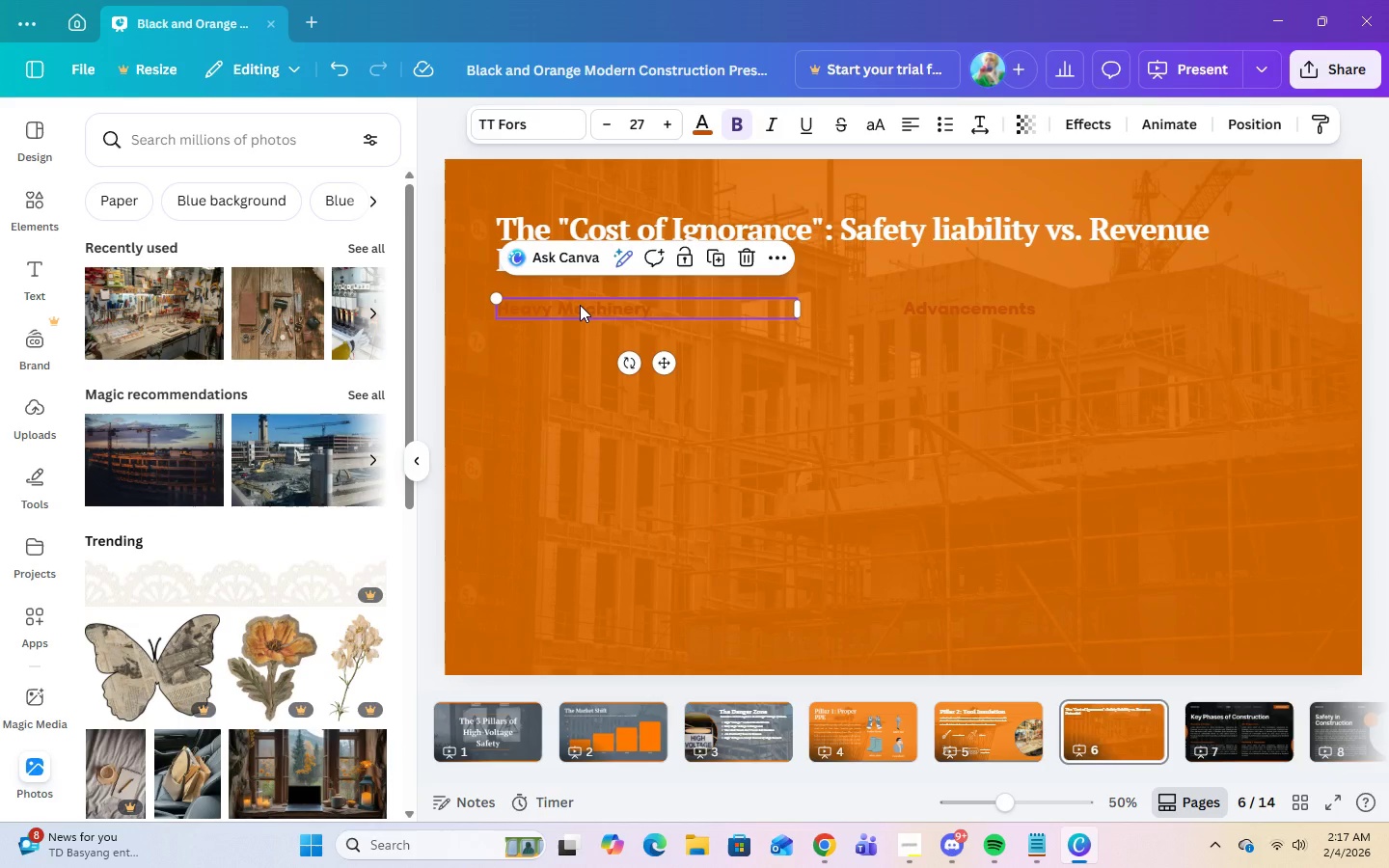 
left_click([694, 131])
 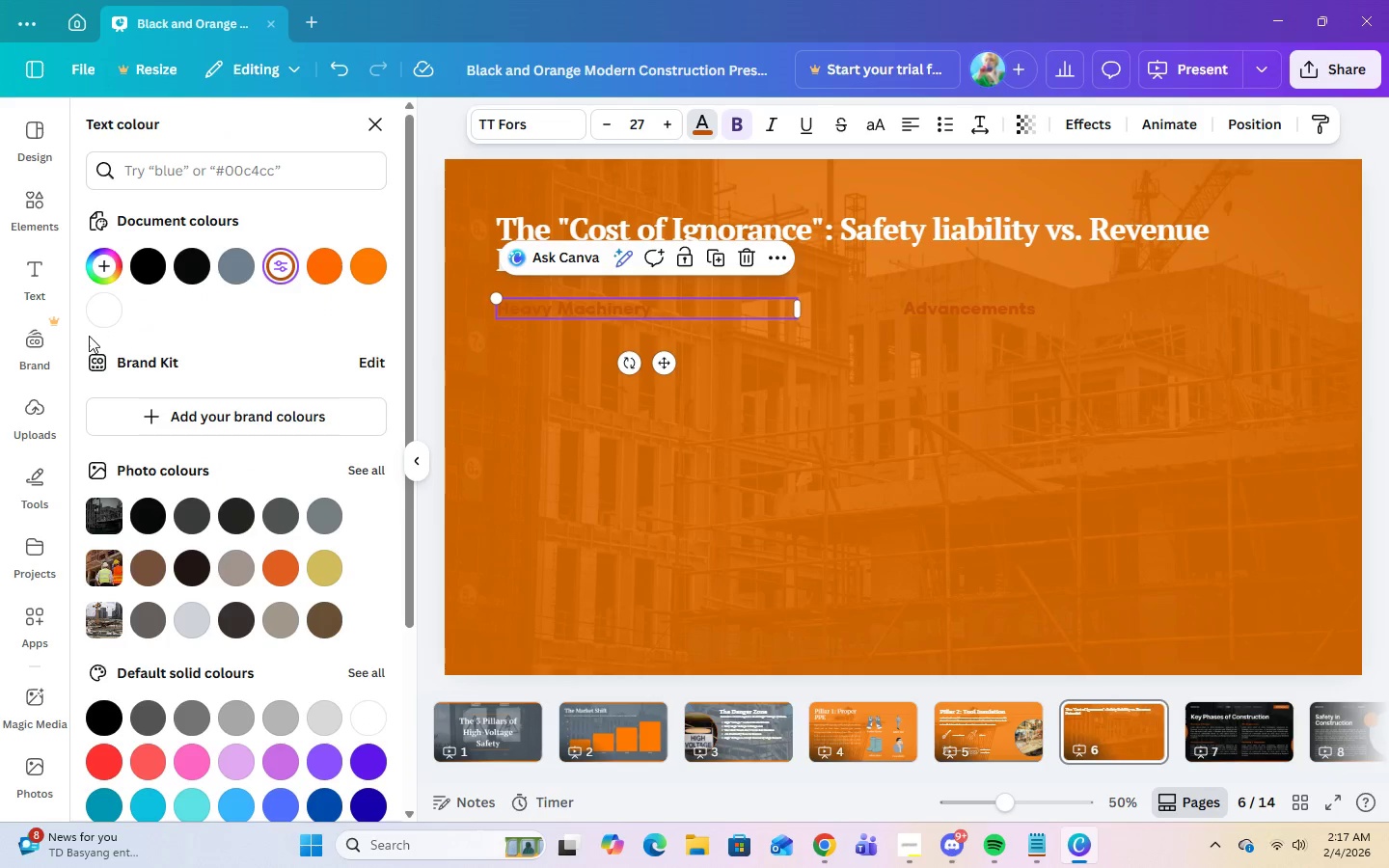 
left_click([93, 321])
 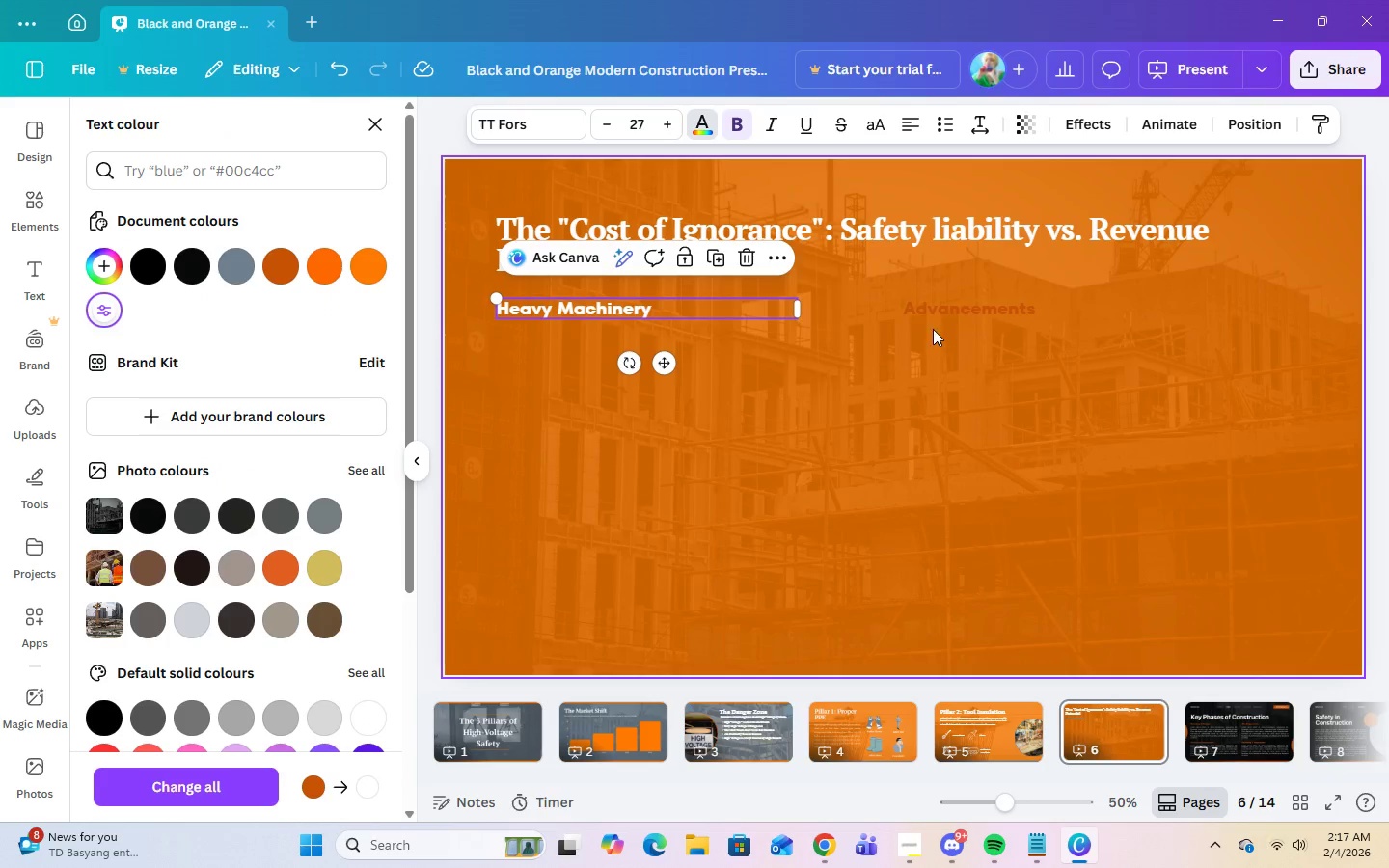 
left_click([933, 314])
 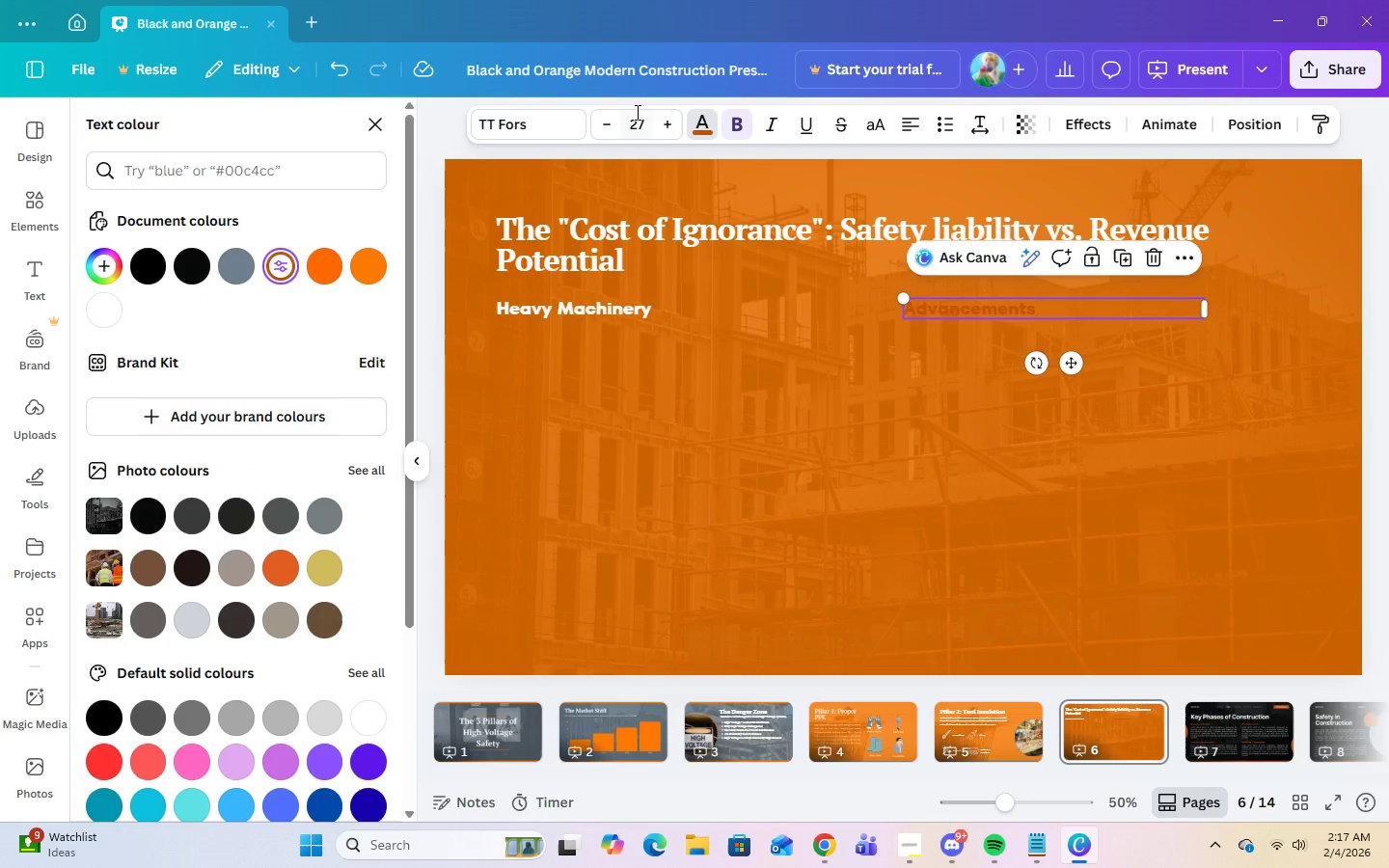 
left_click([707, 125])
 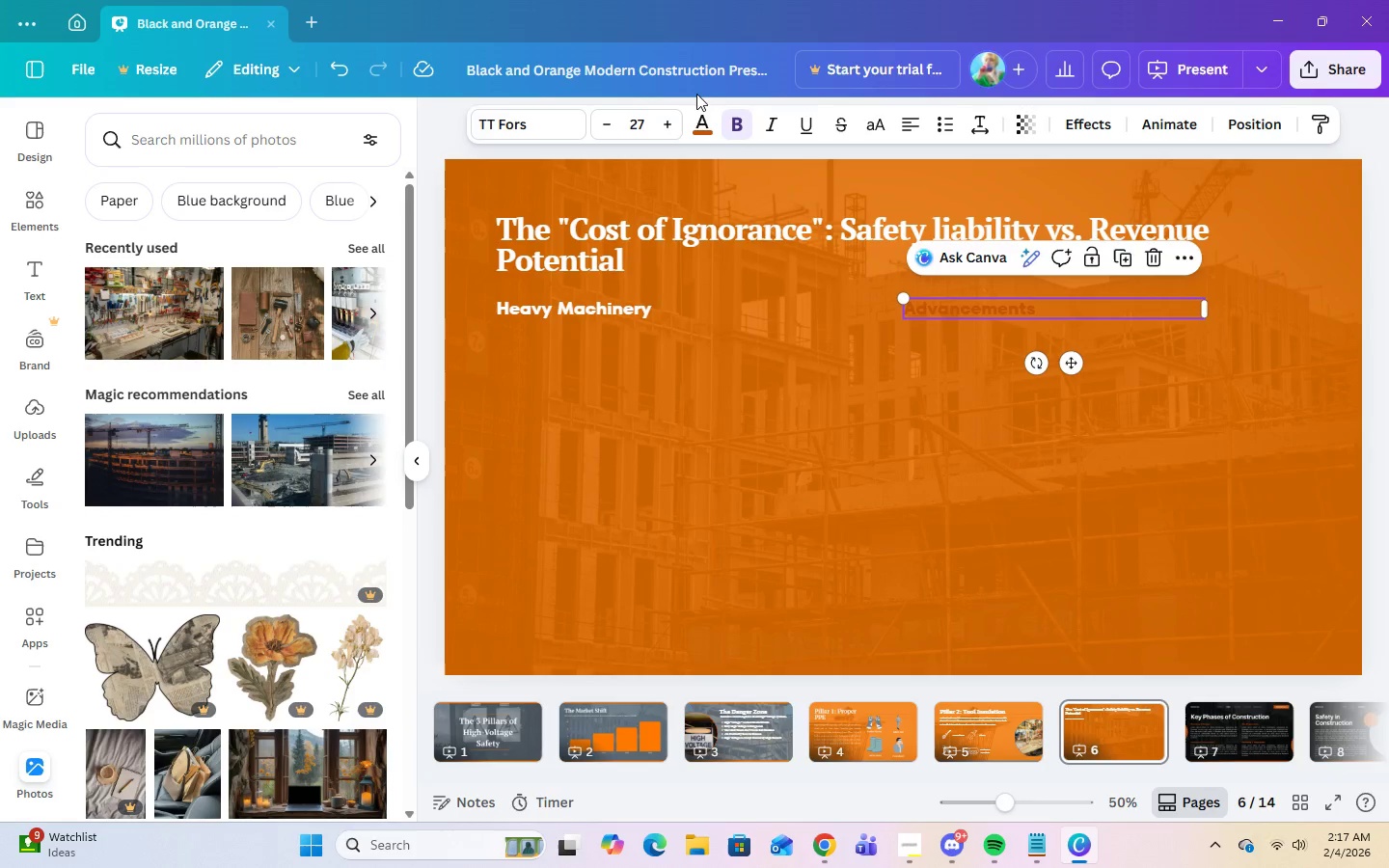 
left_click([694, 124])
 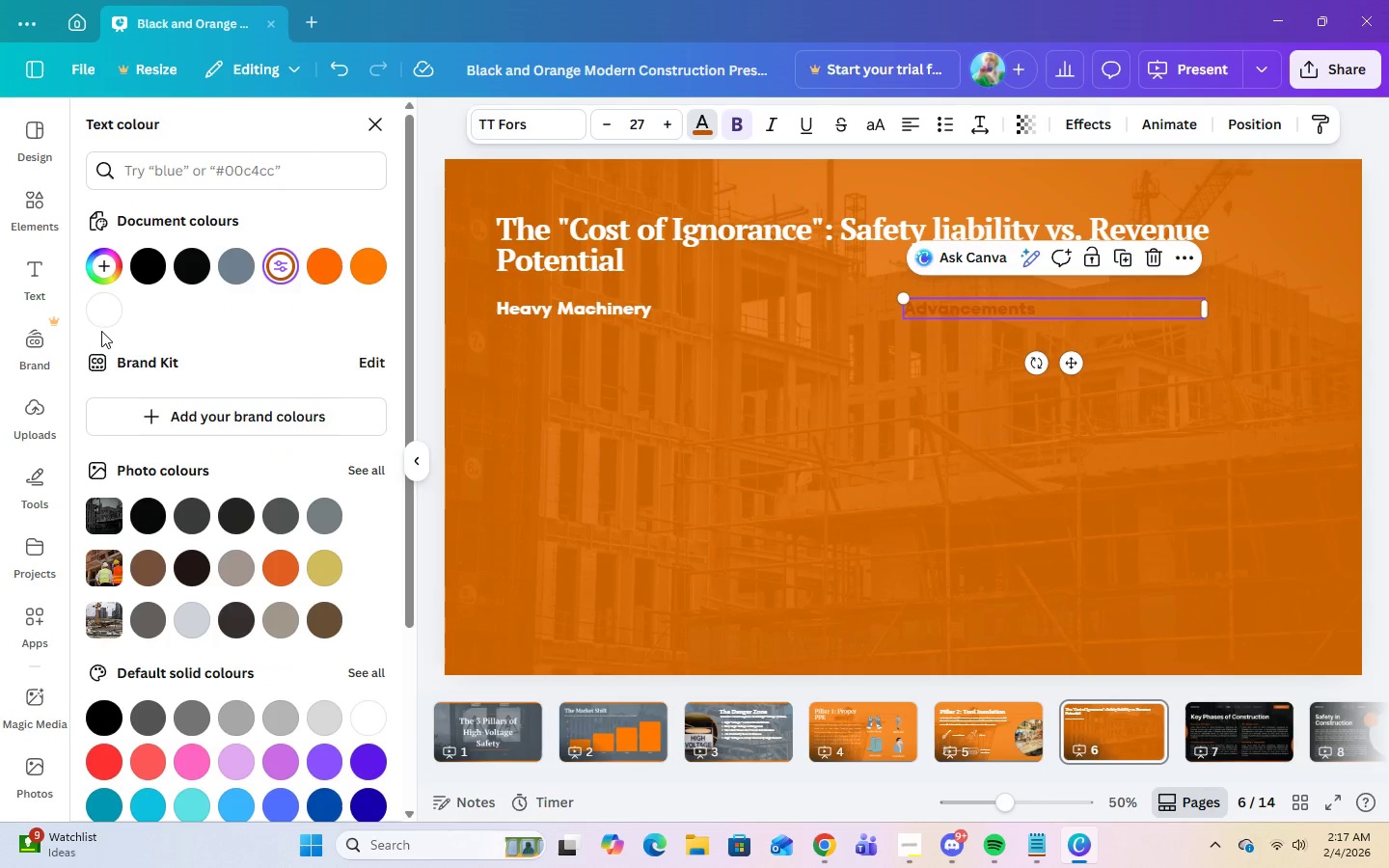 
left_click([101, 319])
 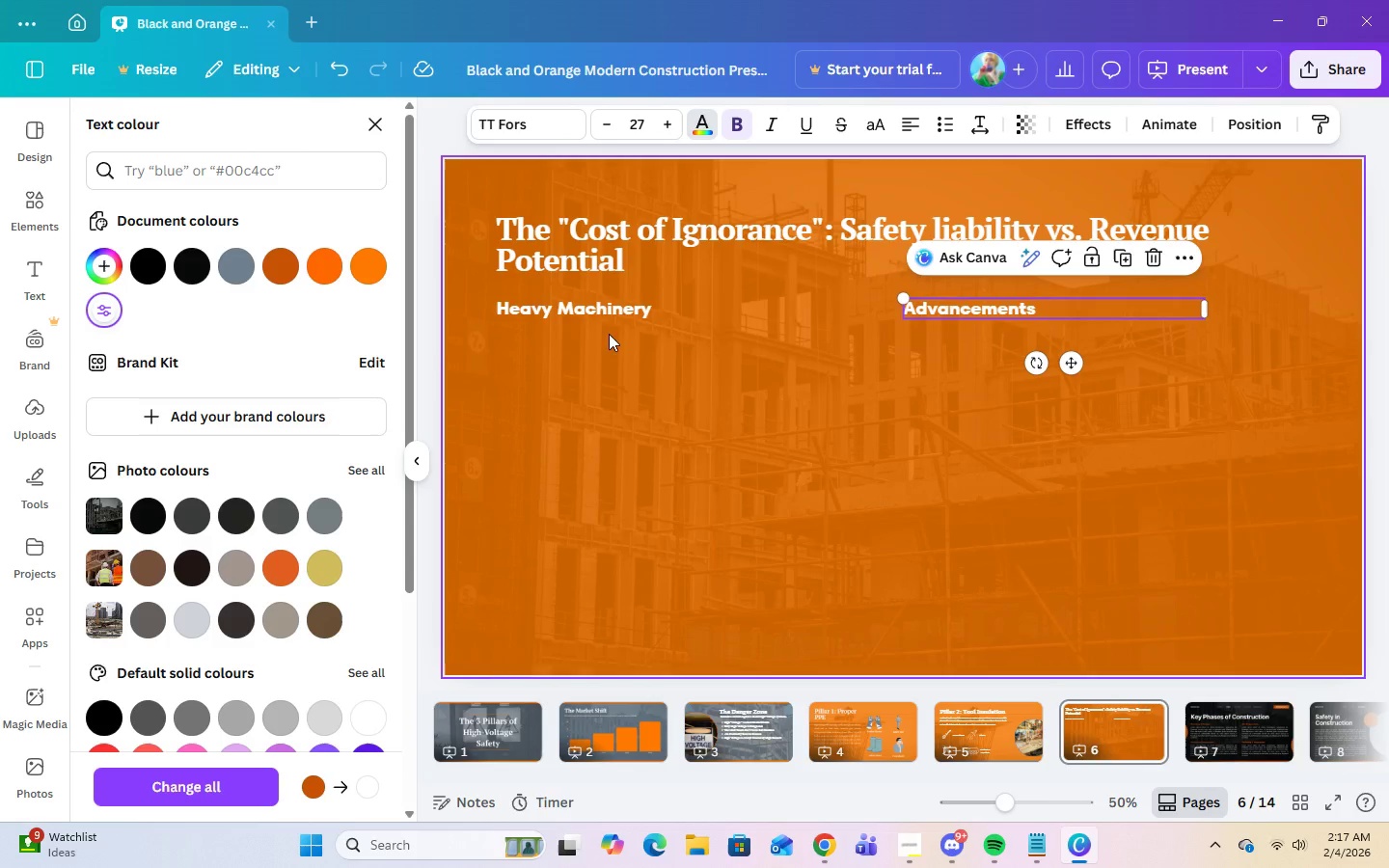 
left_click([584, 260])
 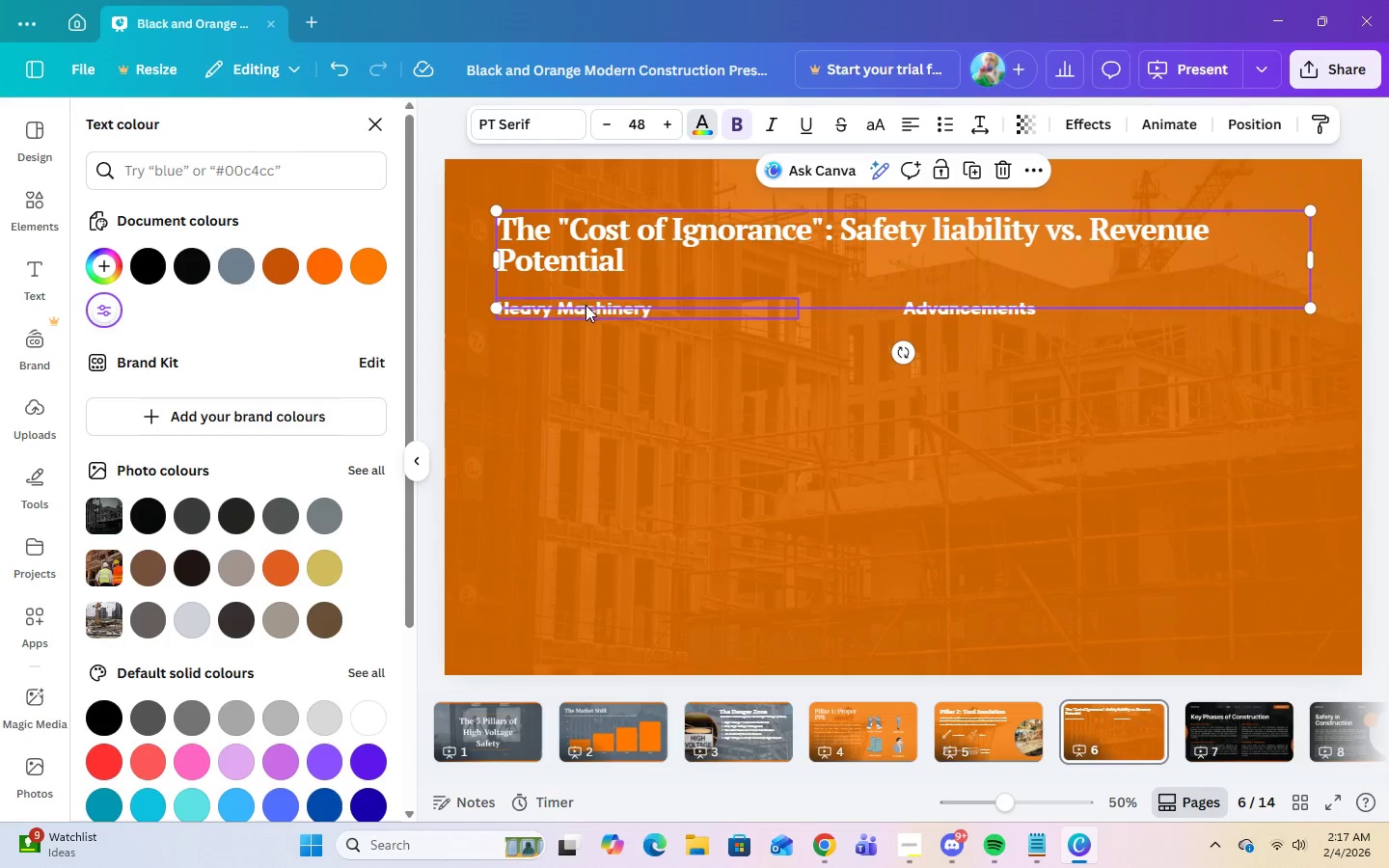 
left_click([587, 309])
 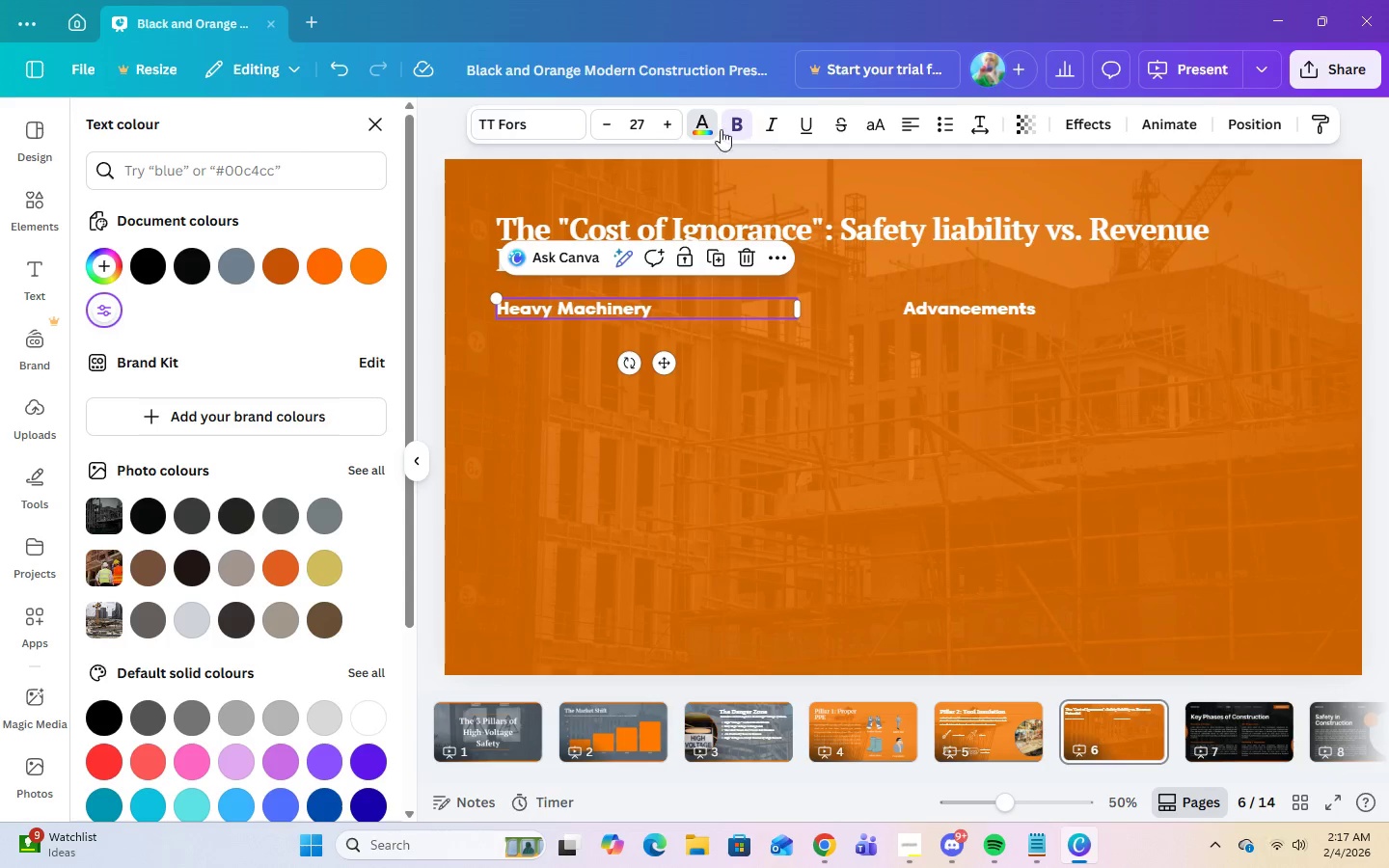 
left_click([537, 125])
 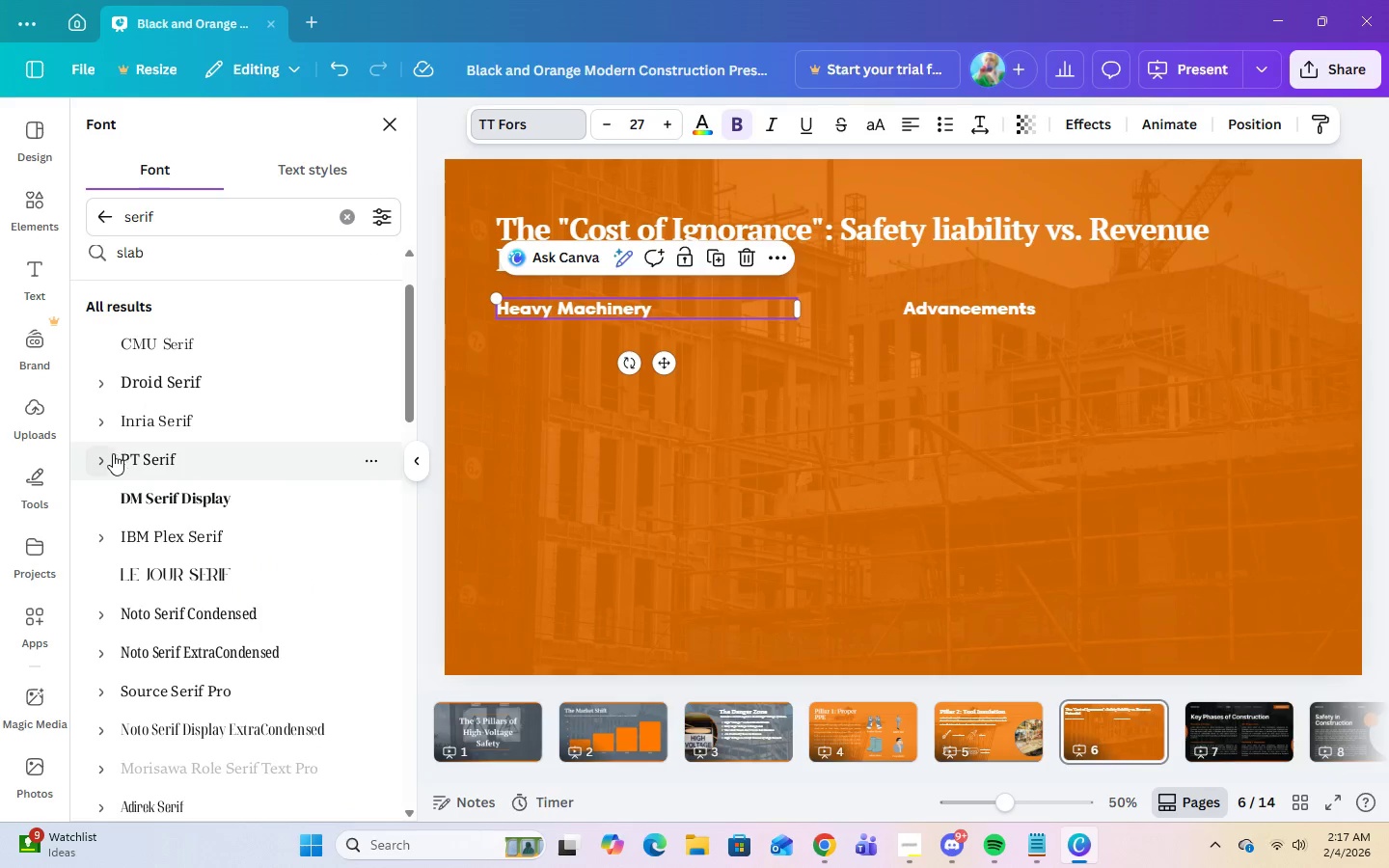 
left_click([99, 459])
 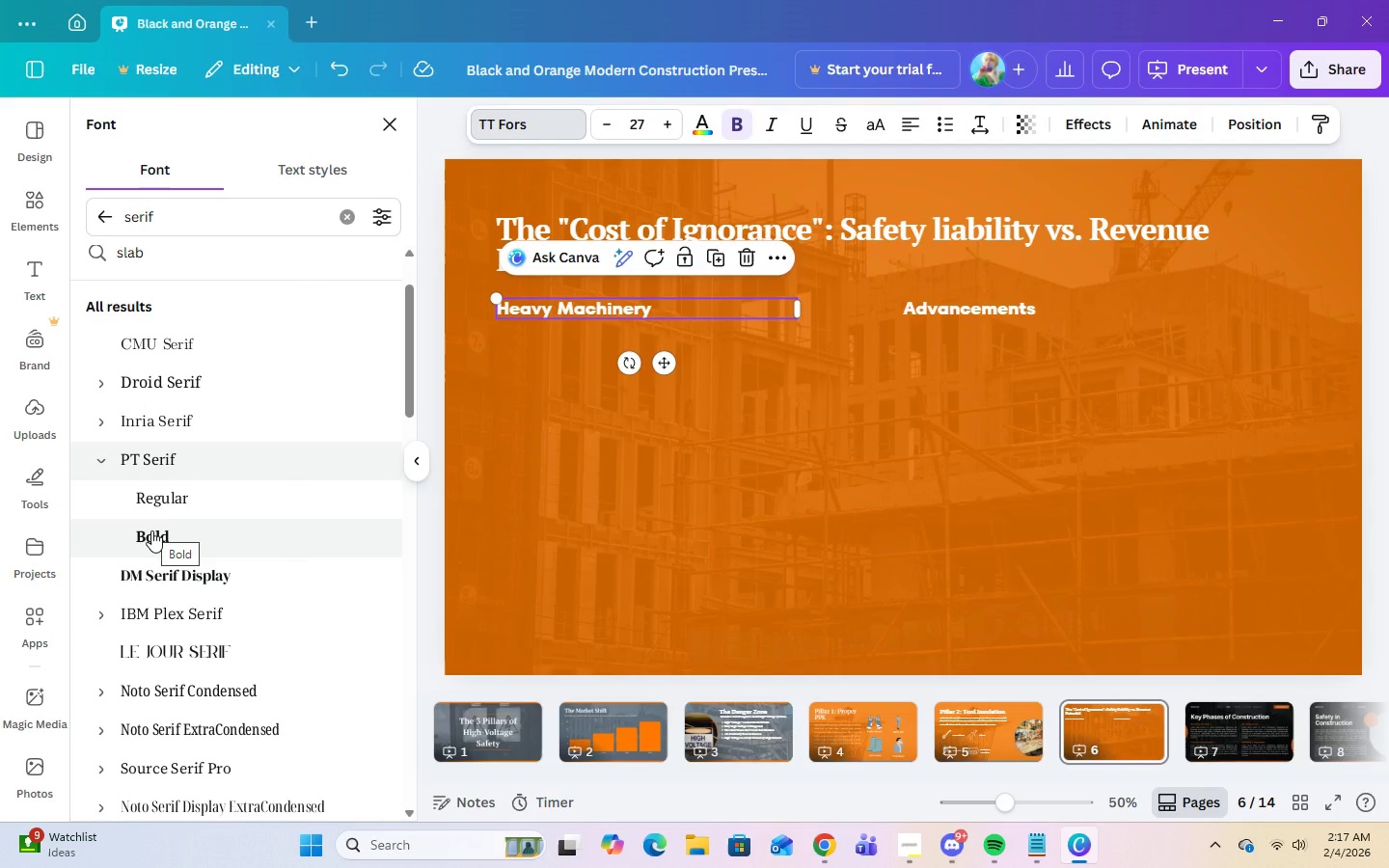 
left_click([163, 540])
 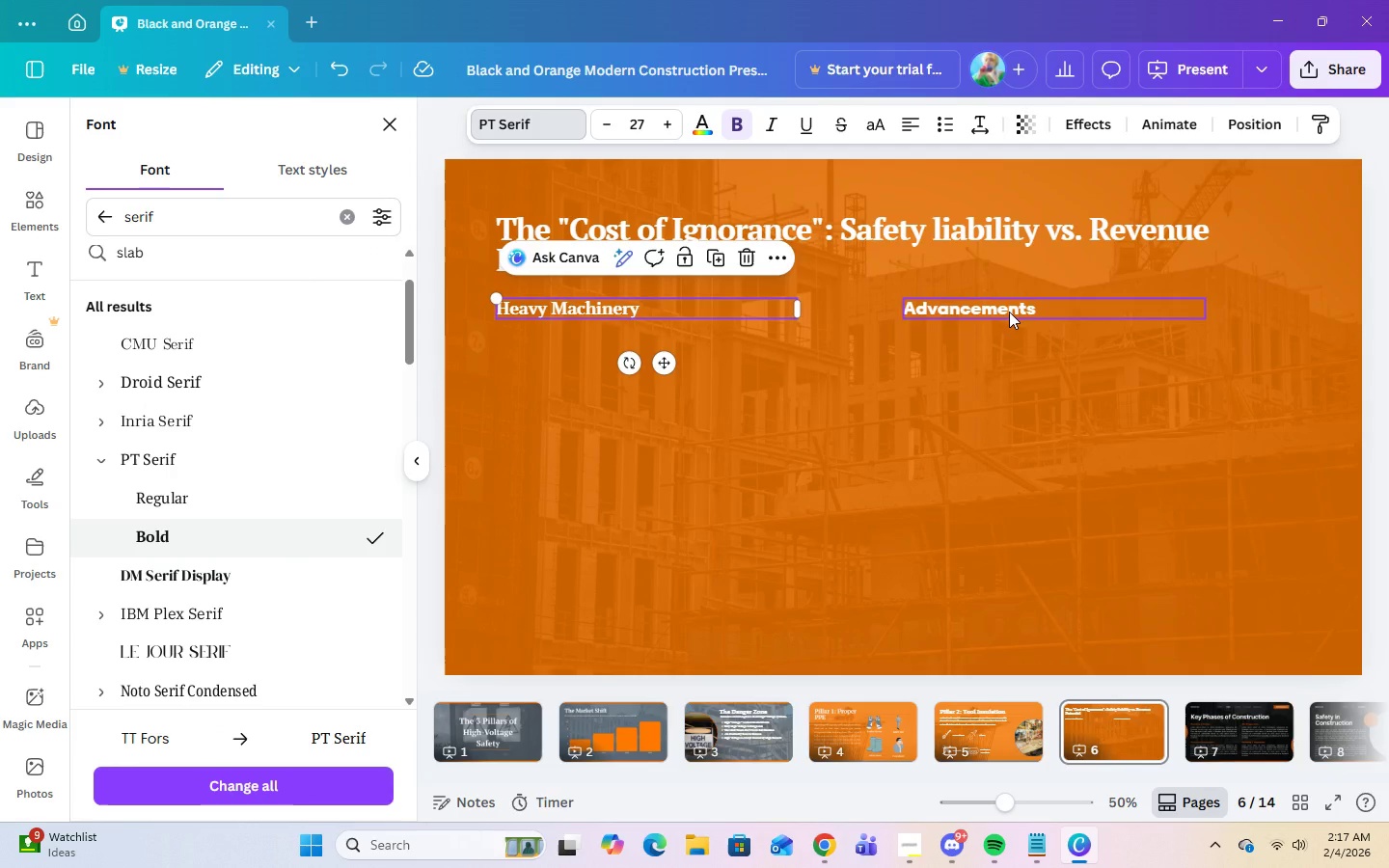 
left_click([1009, 312])
 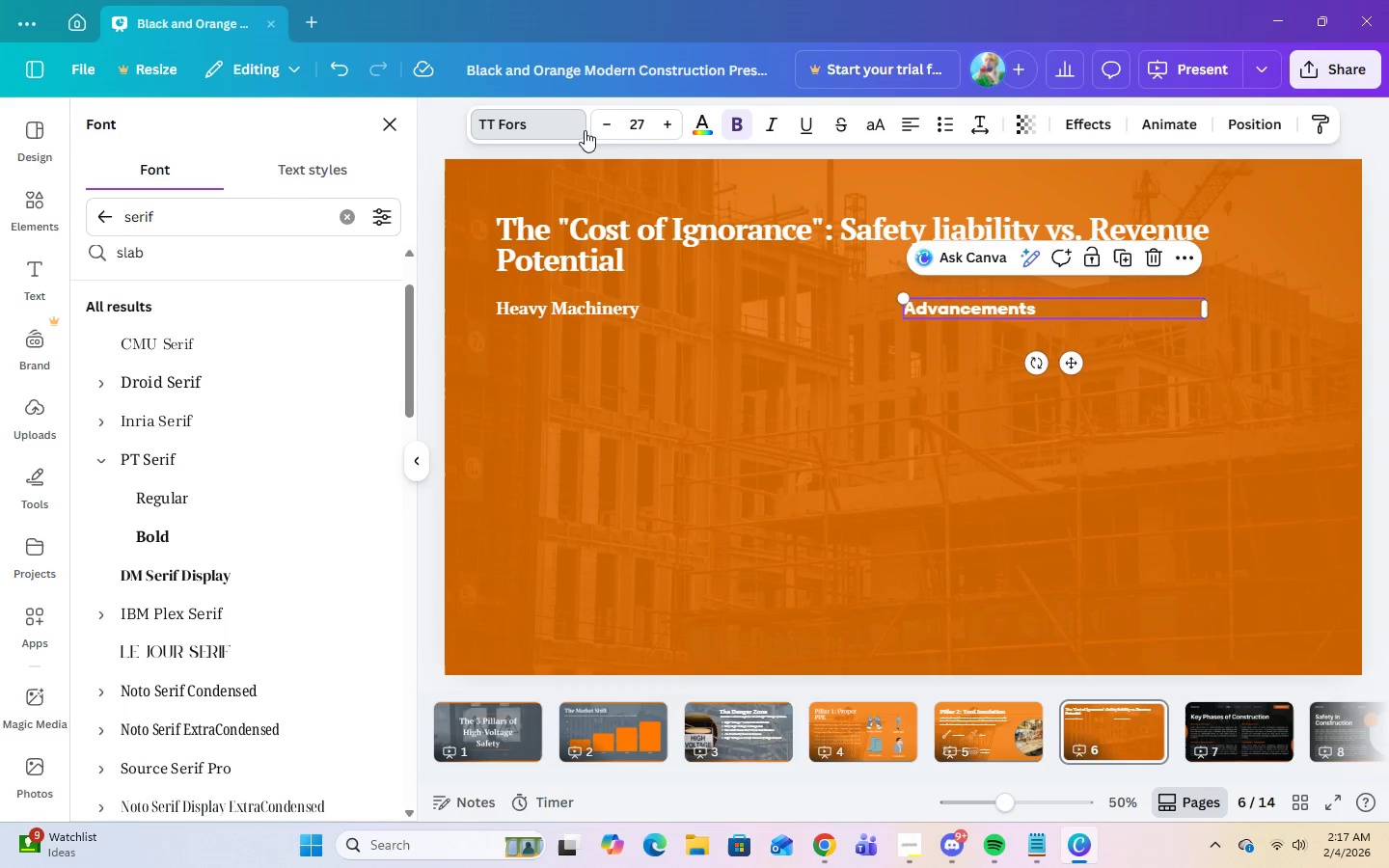 
left_click([551, 116])
 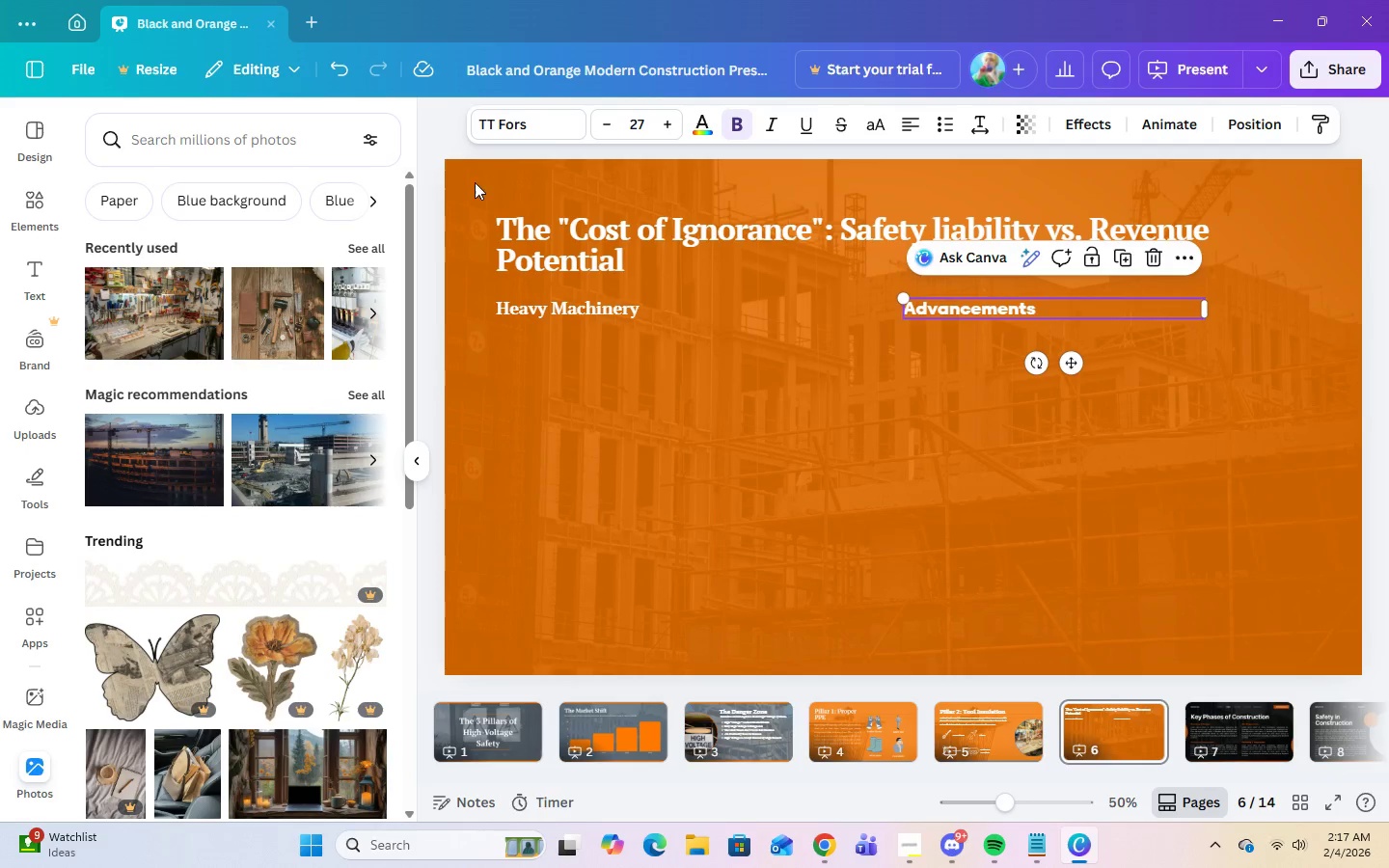 
left_click([539, 134])
 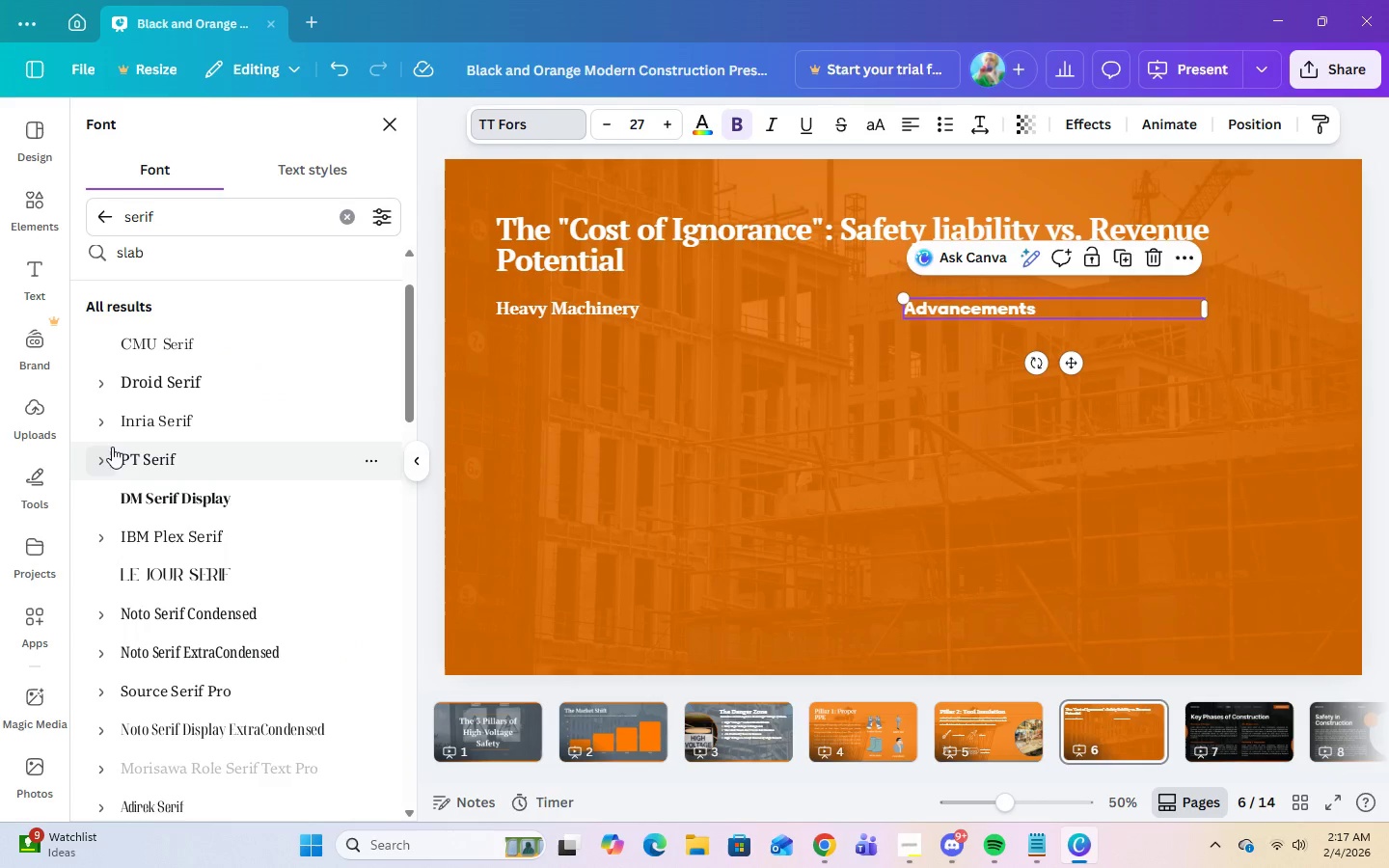 
left_click([98, 465])
 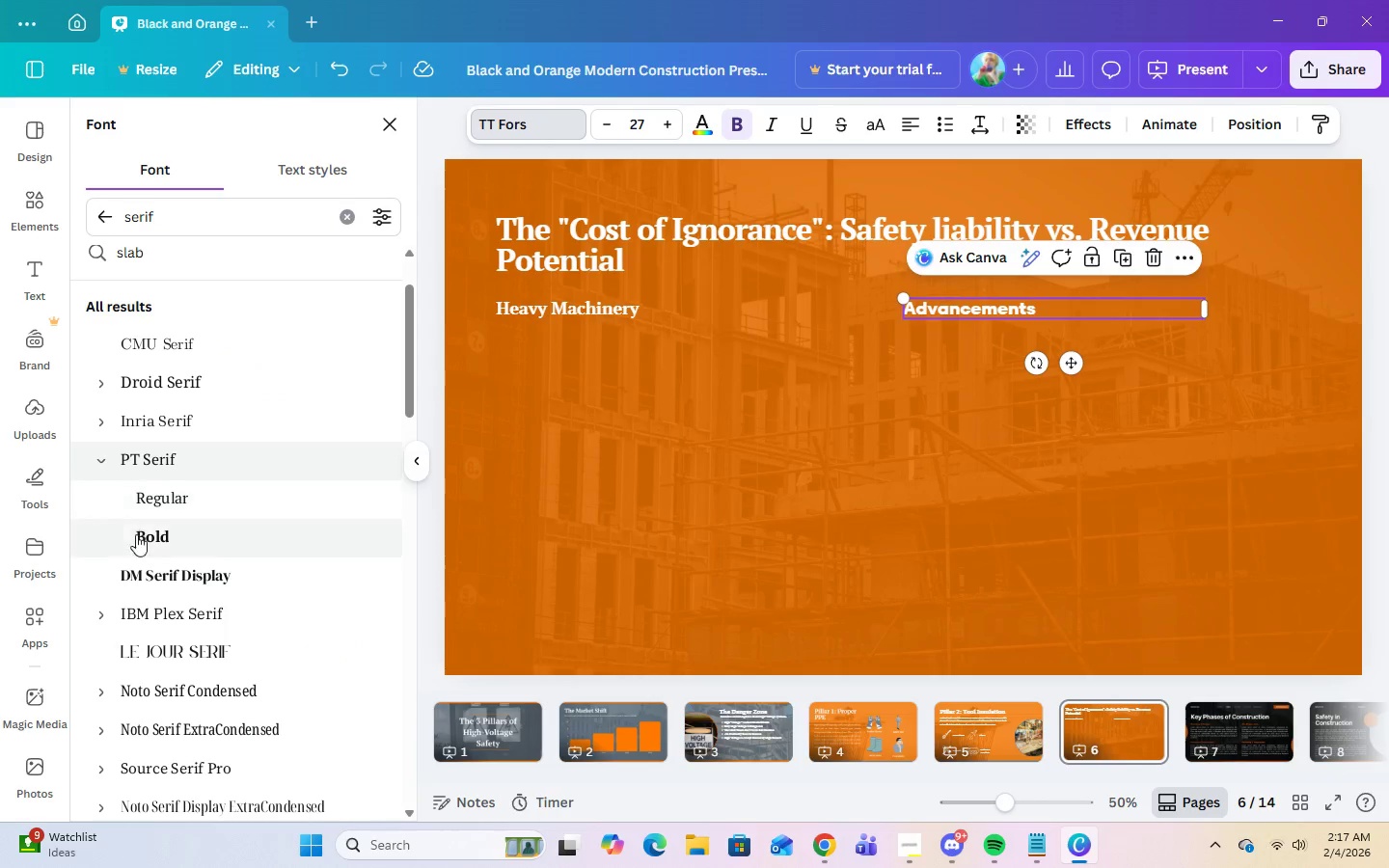 
left_click([137, 535])
 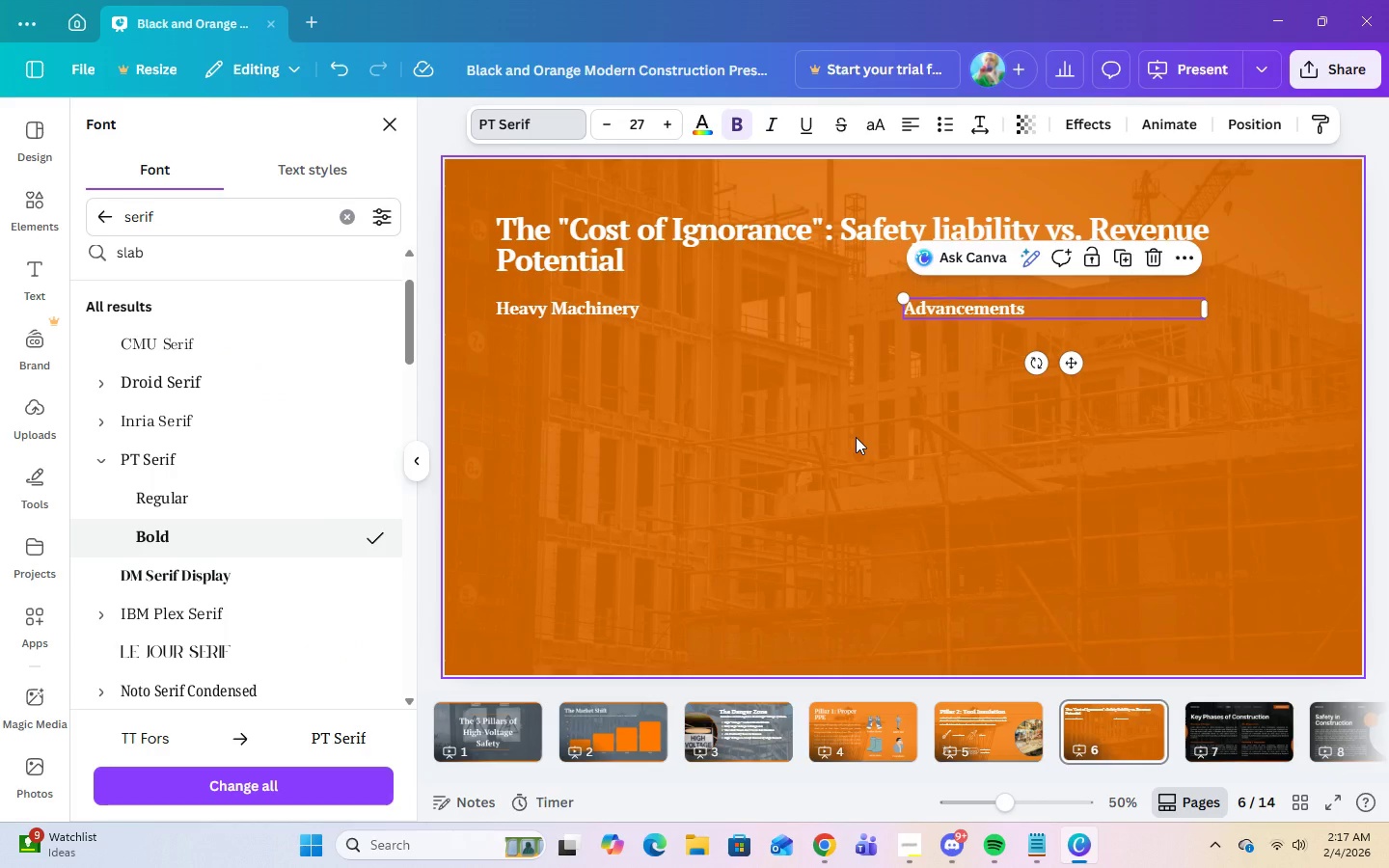 
left_click([856, 437])
 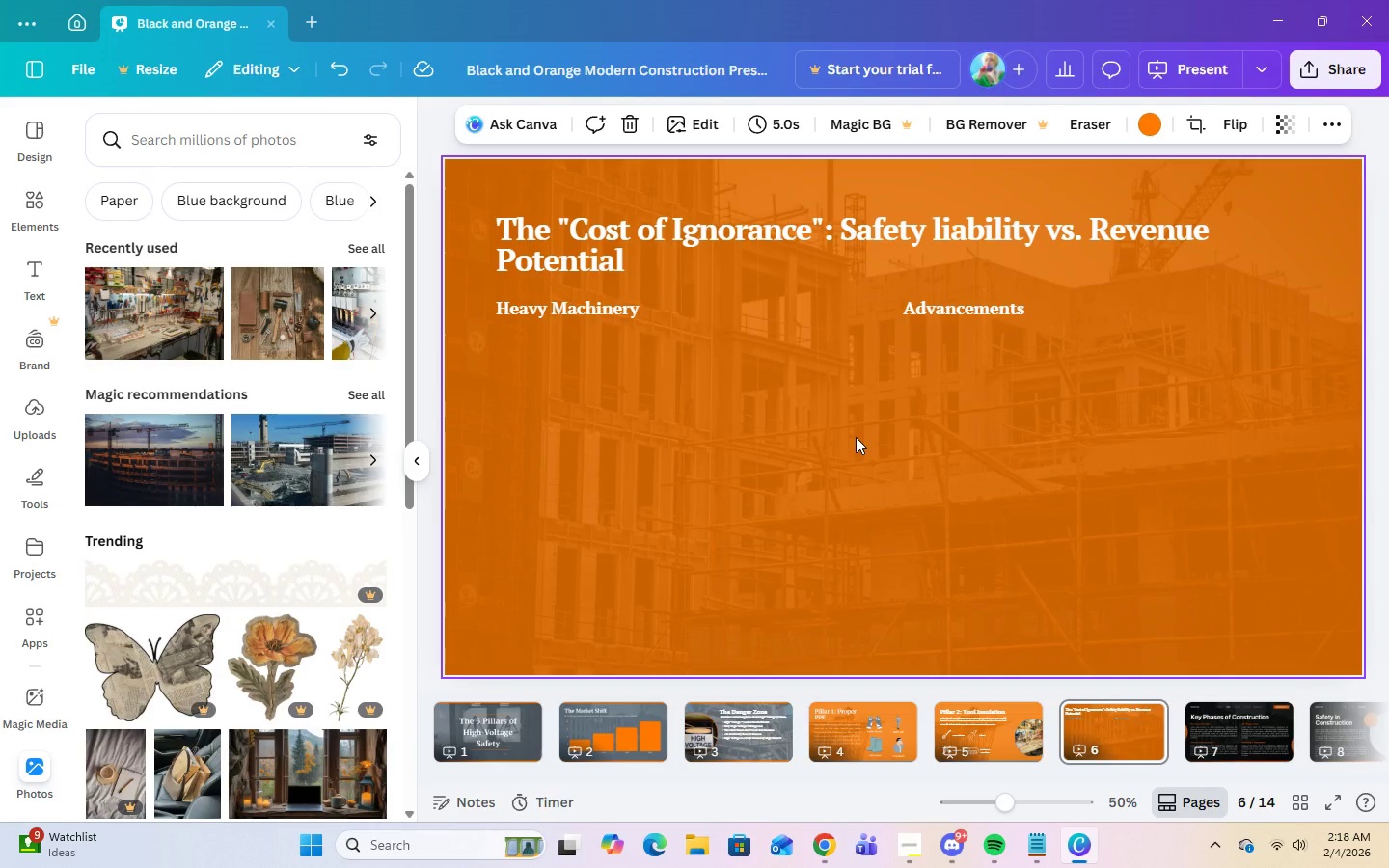 
wait(16.34)
 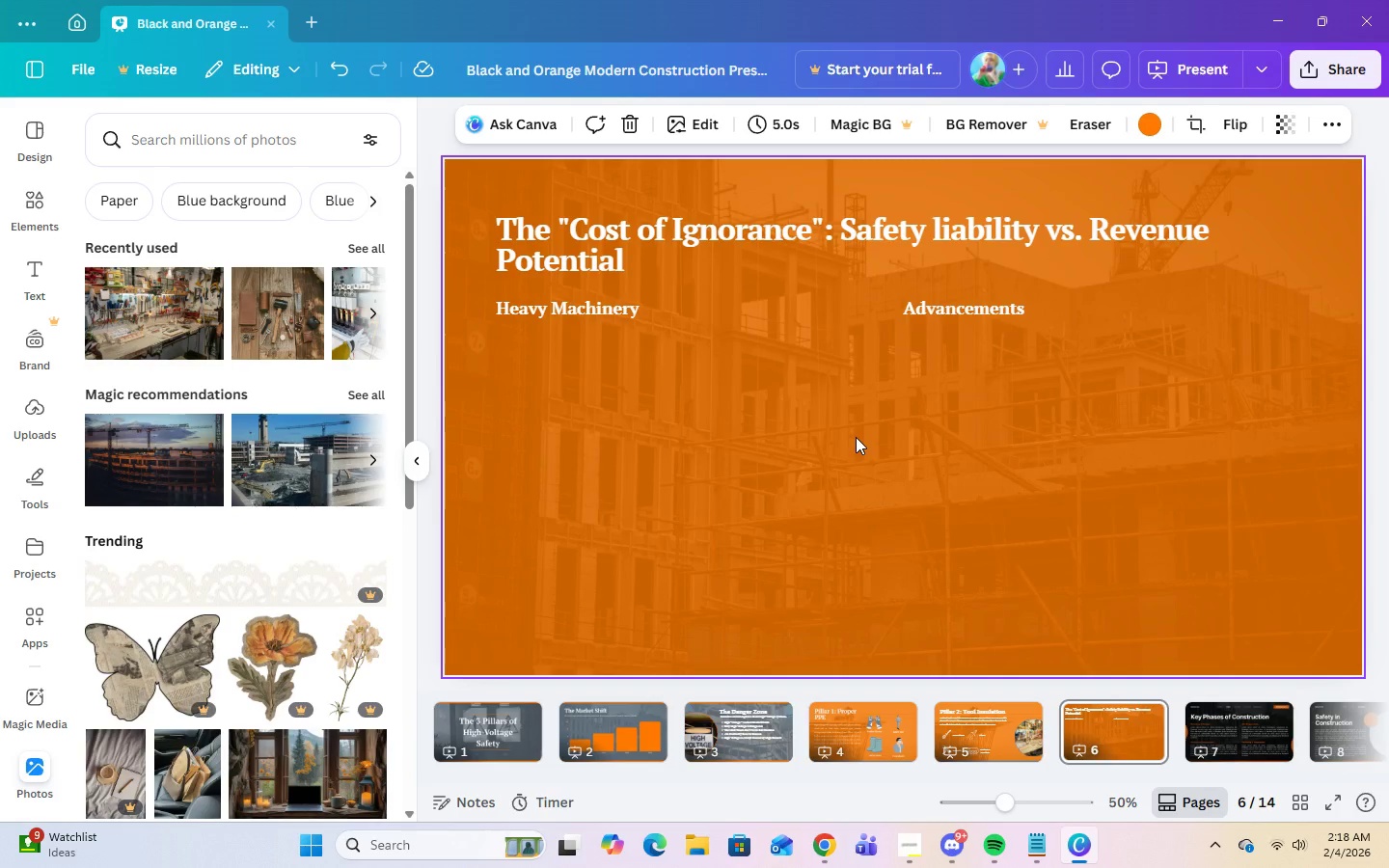 
scroll: coordinate [80, 635], scroll_direction: down, amount: 4.0
 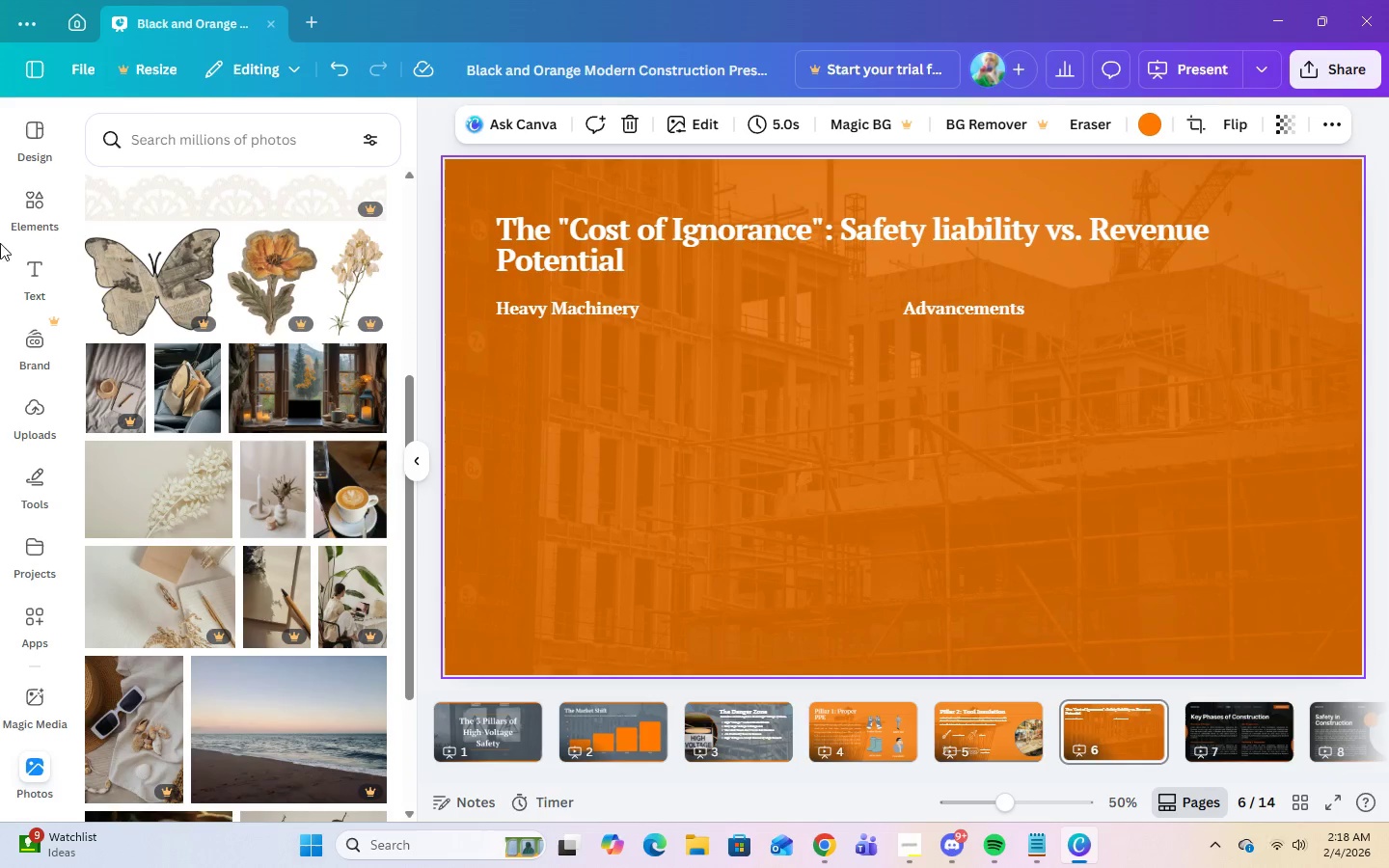 
left_click([198, 155])
 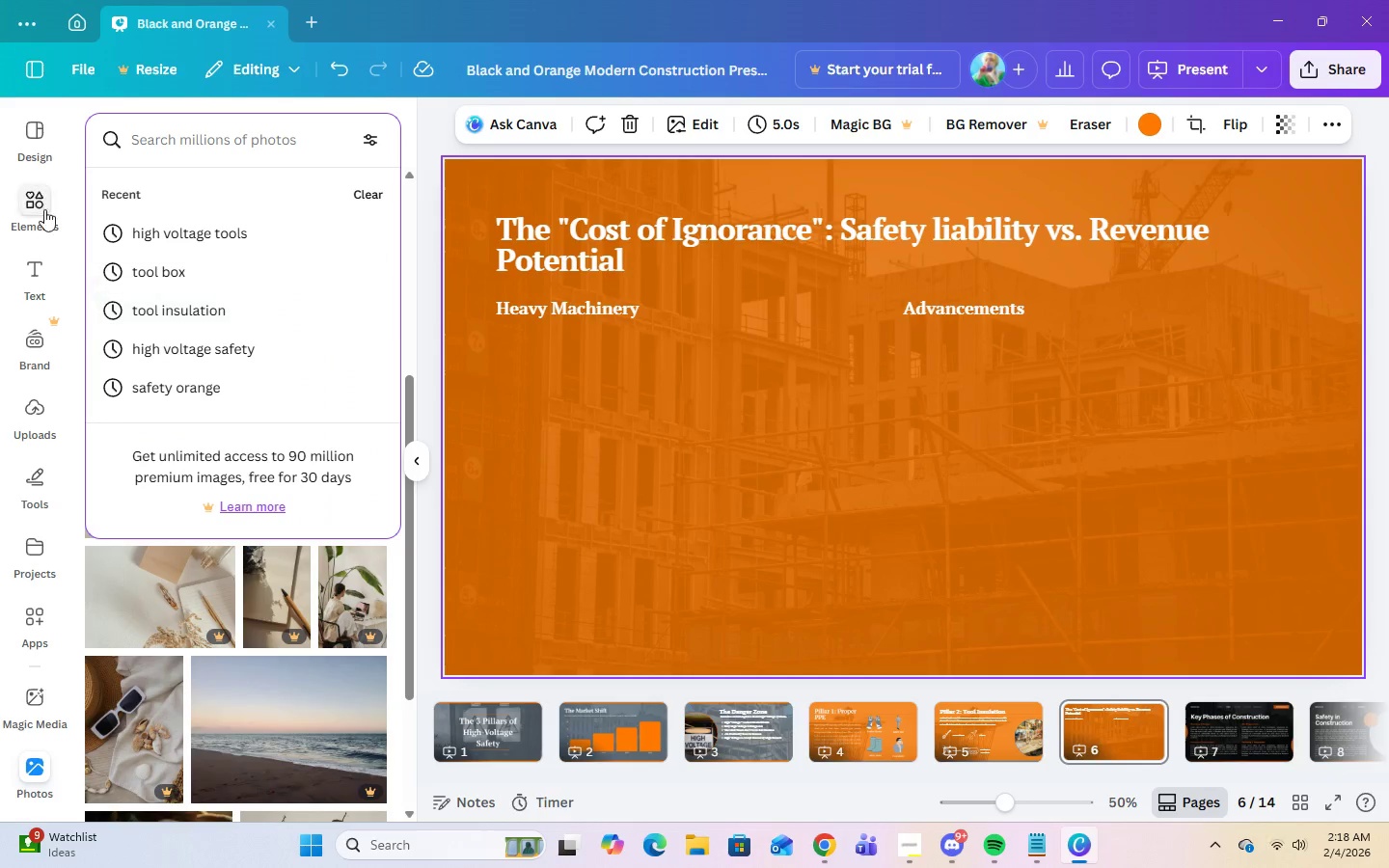 
left_click([30, 203])
 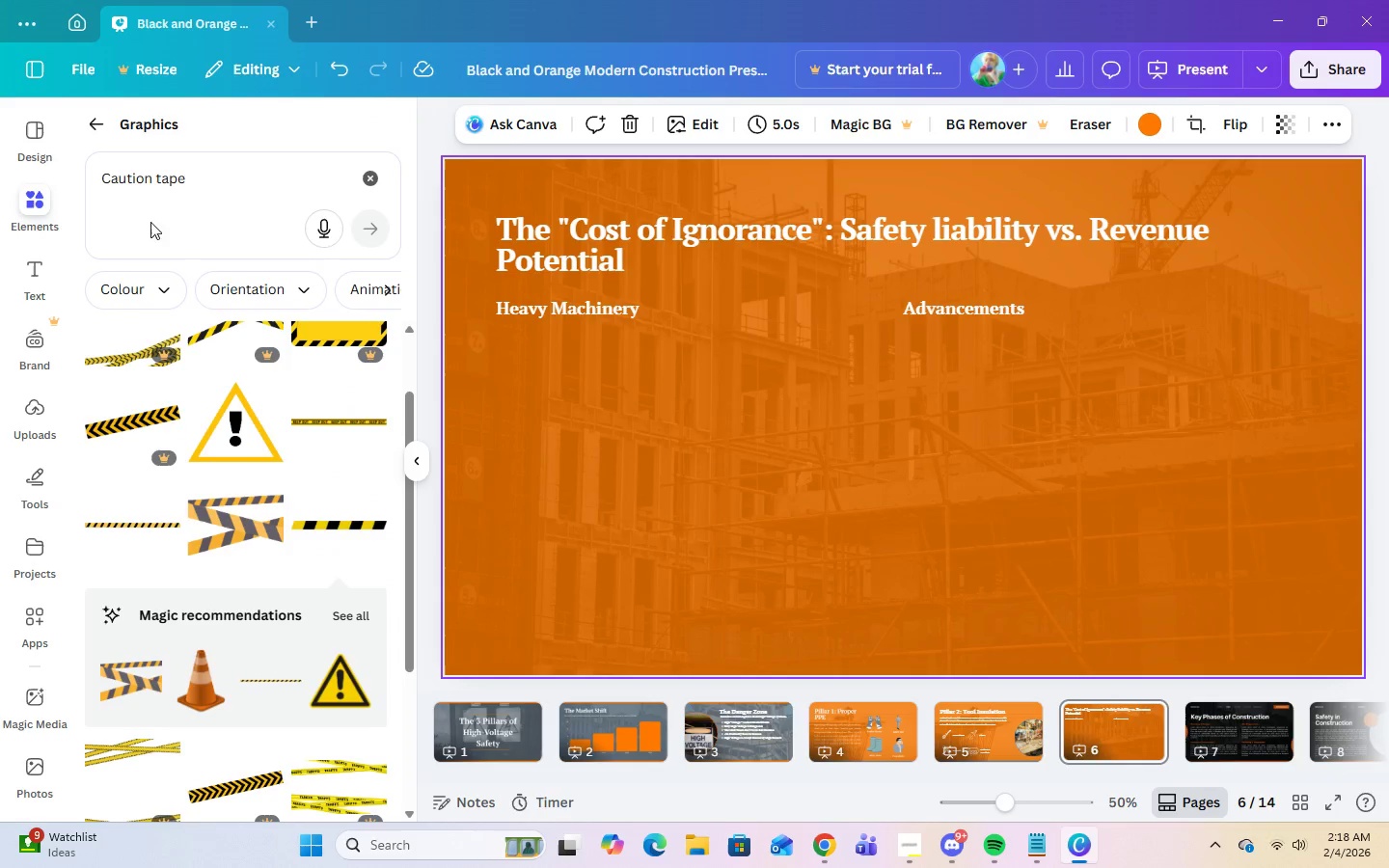 
left_click([201, 181])
 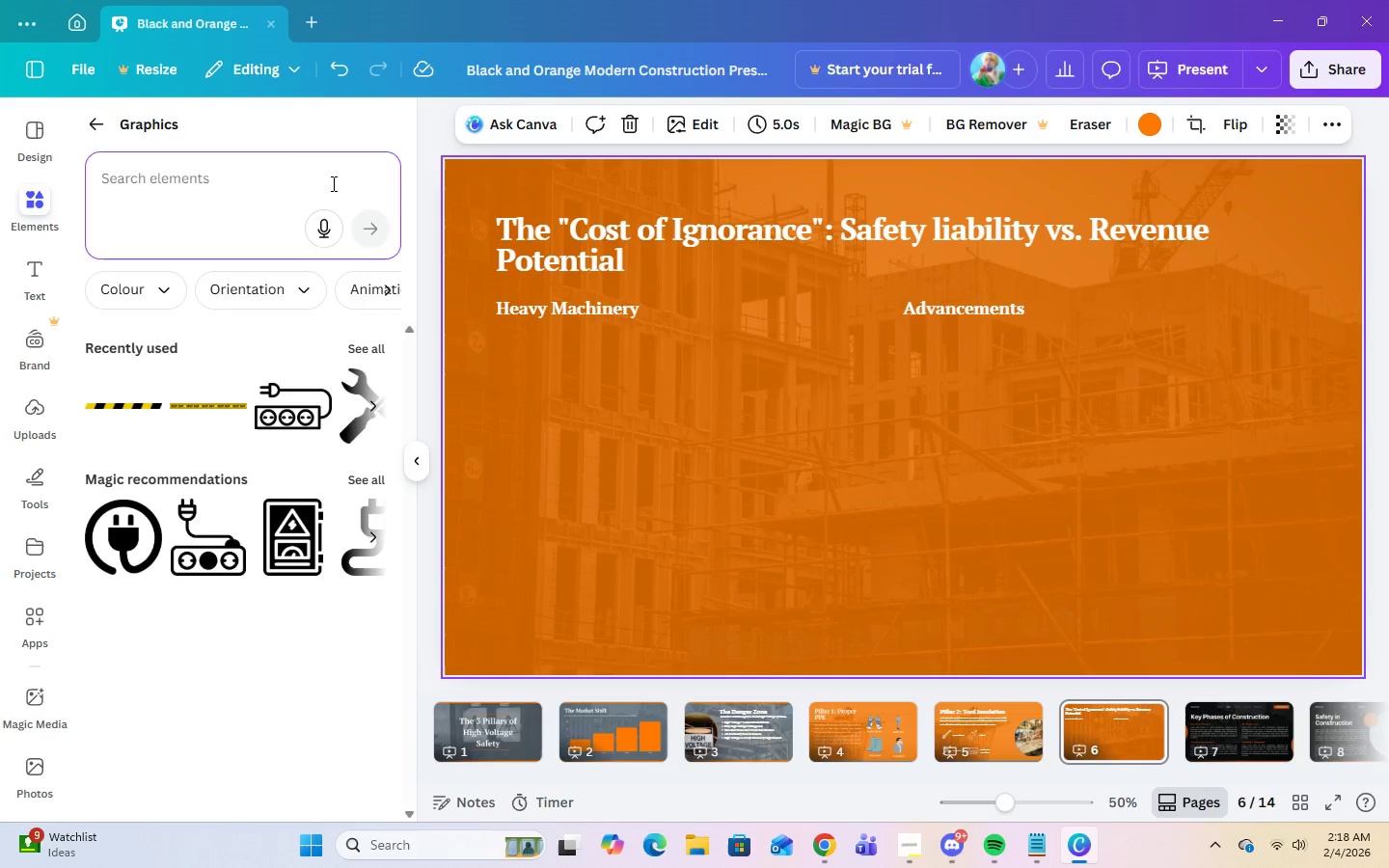 